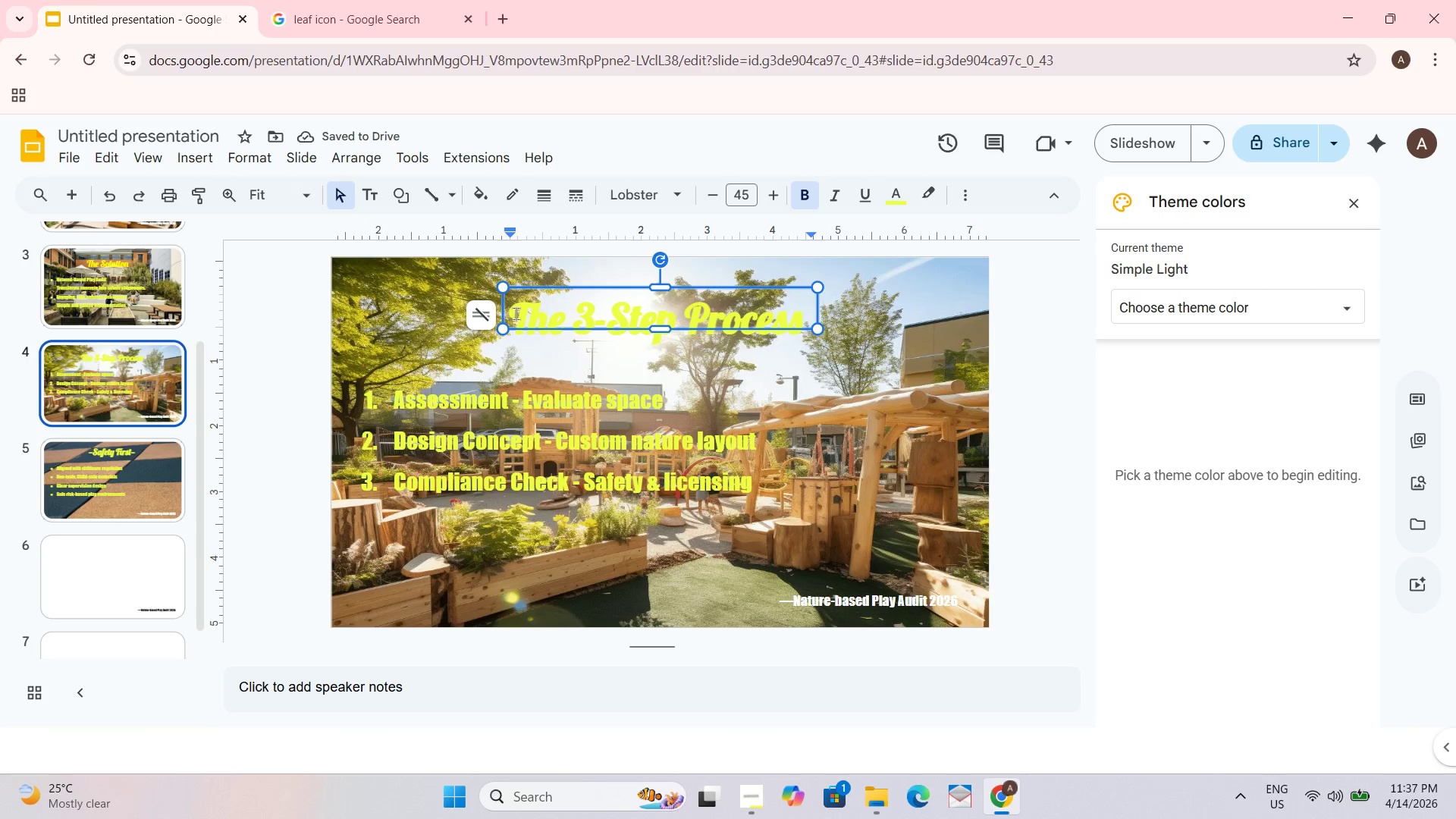 
key(Minus)
 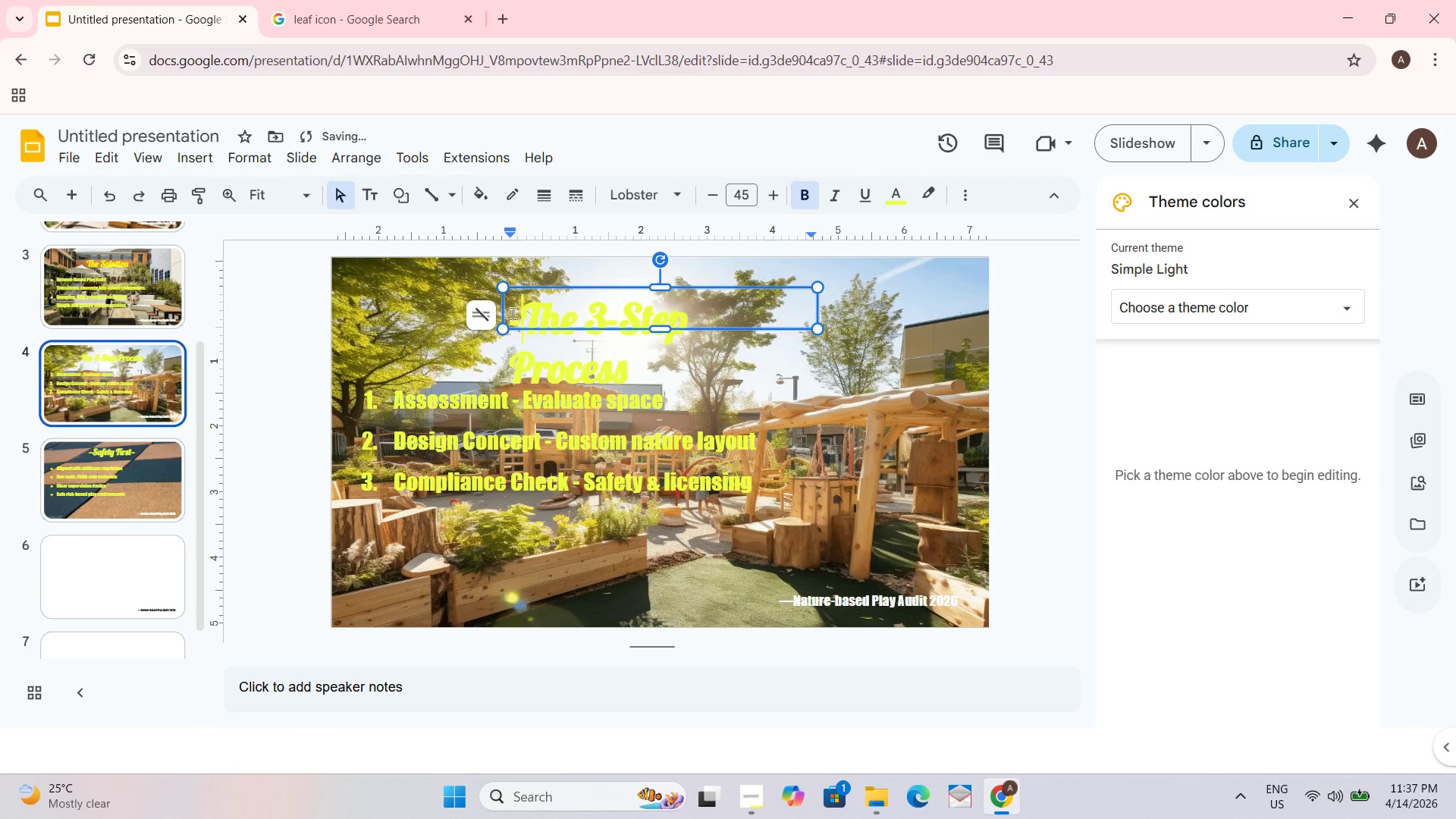 
key(Minus)
 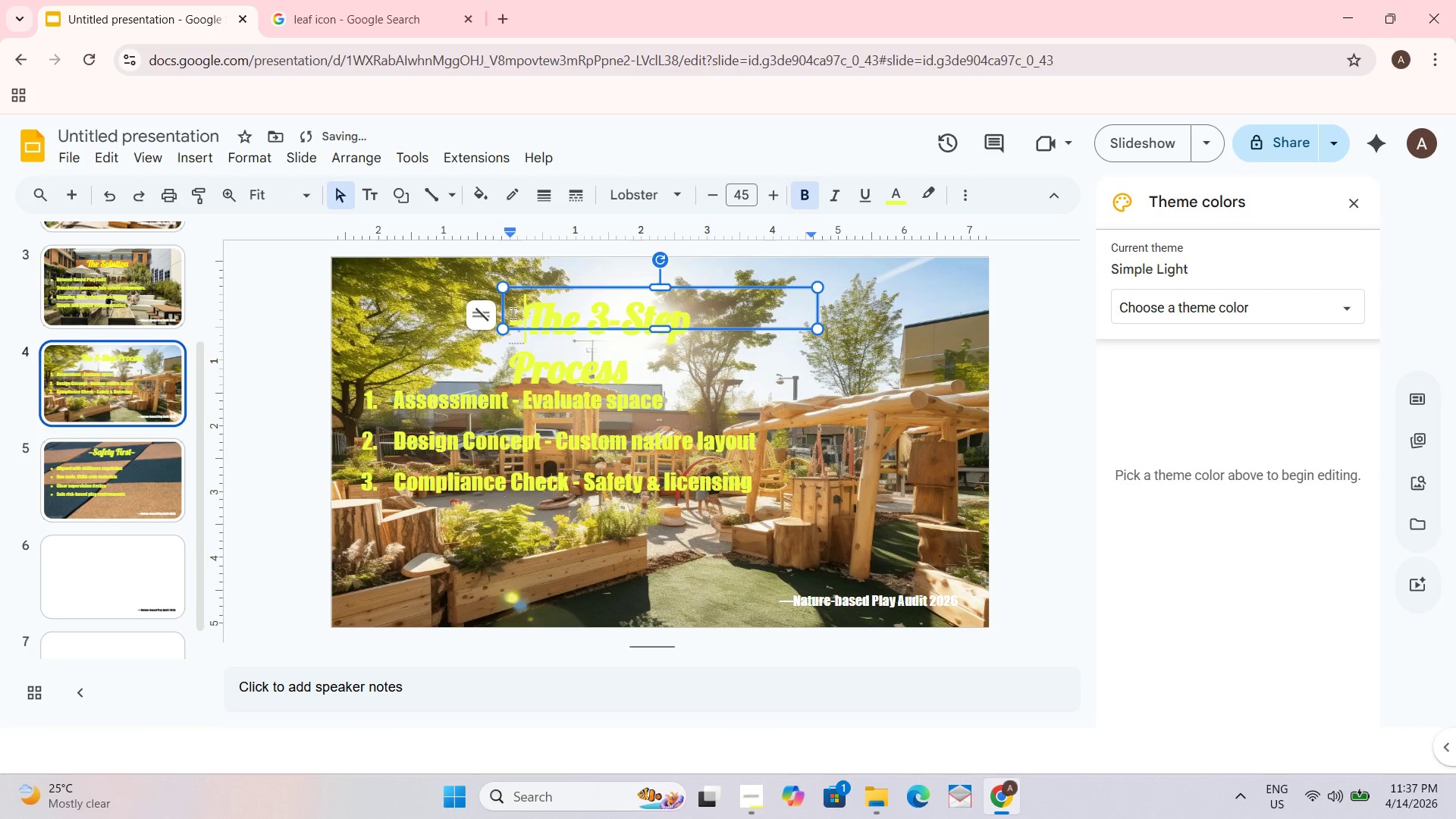 
key(Minus)
 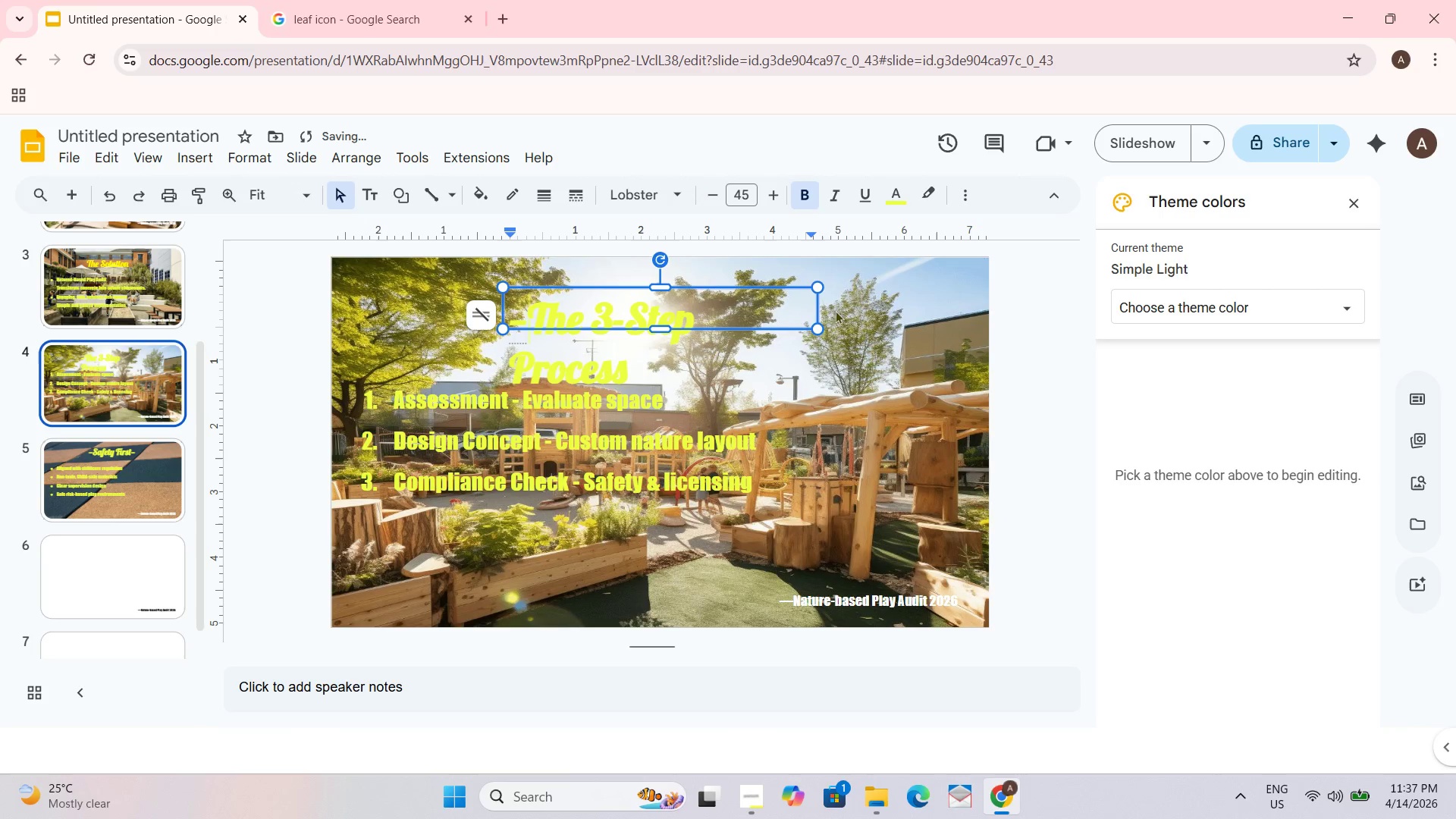 
left_click_drag(start_coordinate=[821, 306], to_coordinate=[913, 294])
 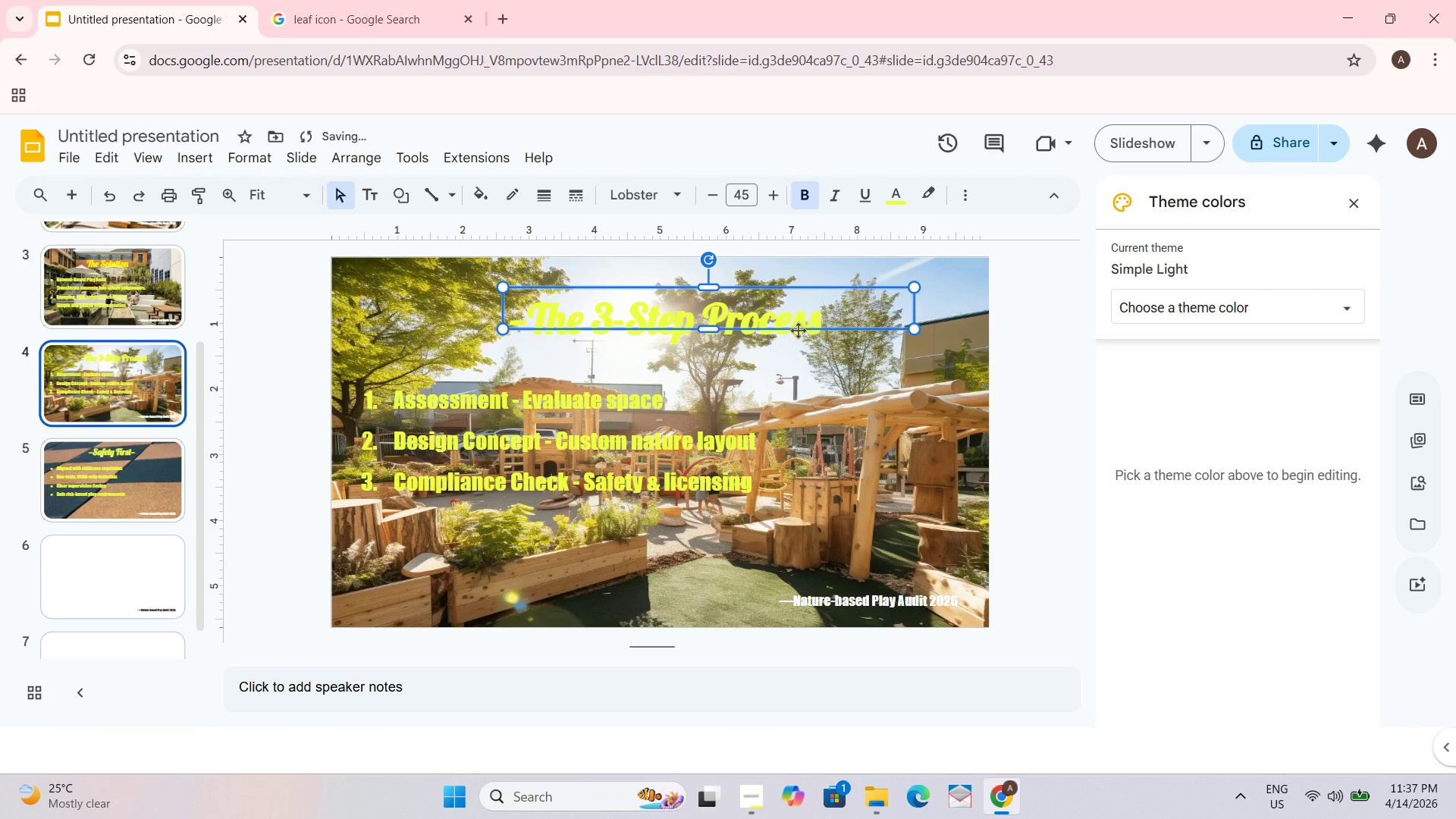 
left_click([846, 312])
 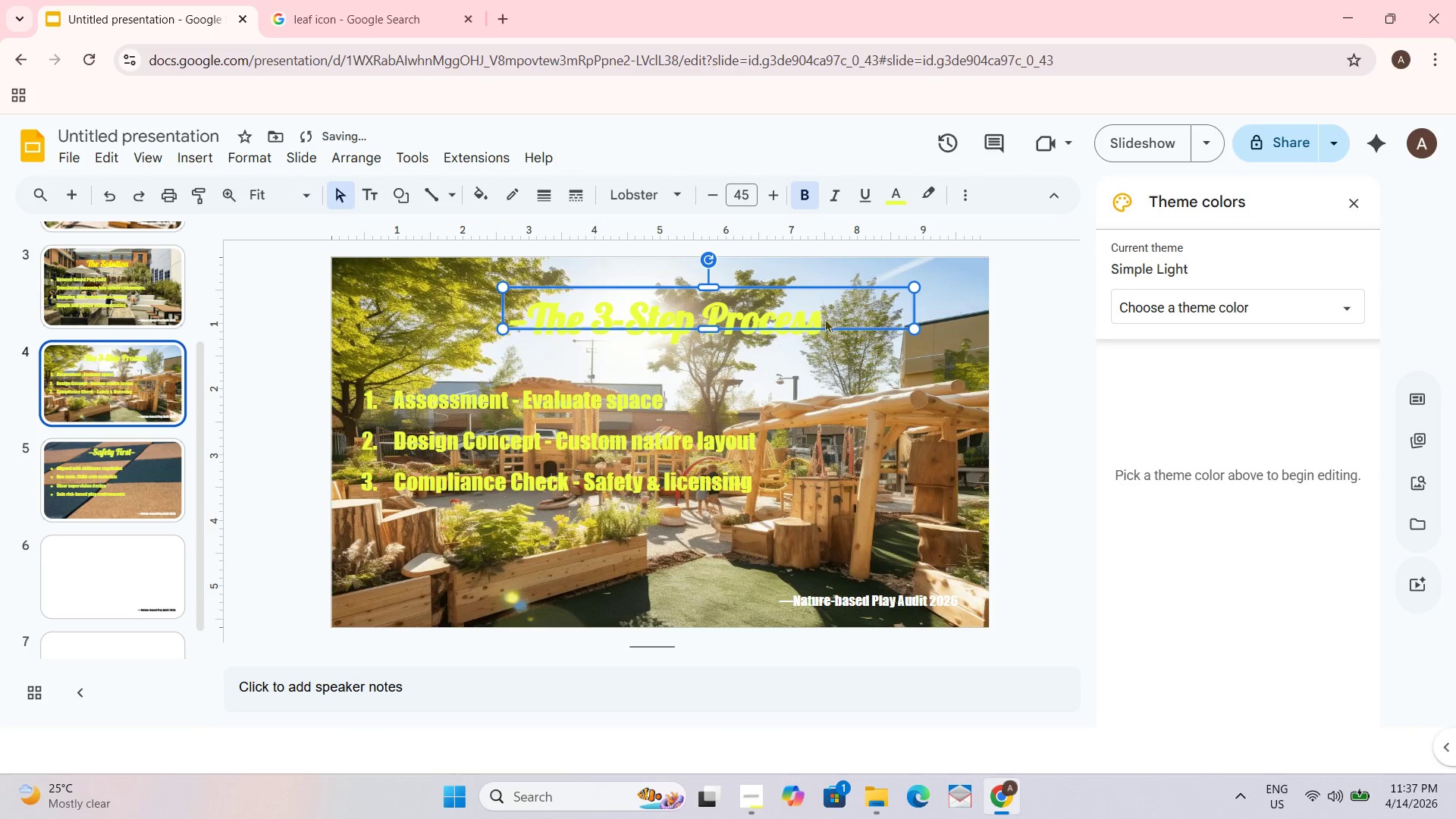 
triple_click([819, 318])
 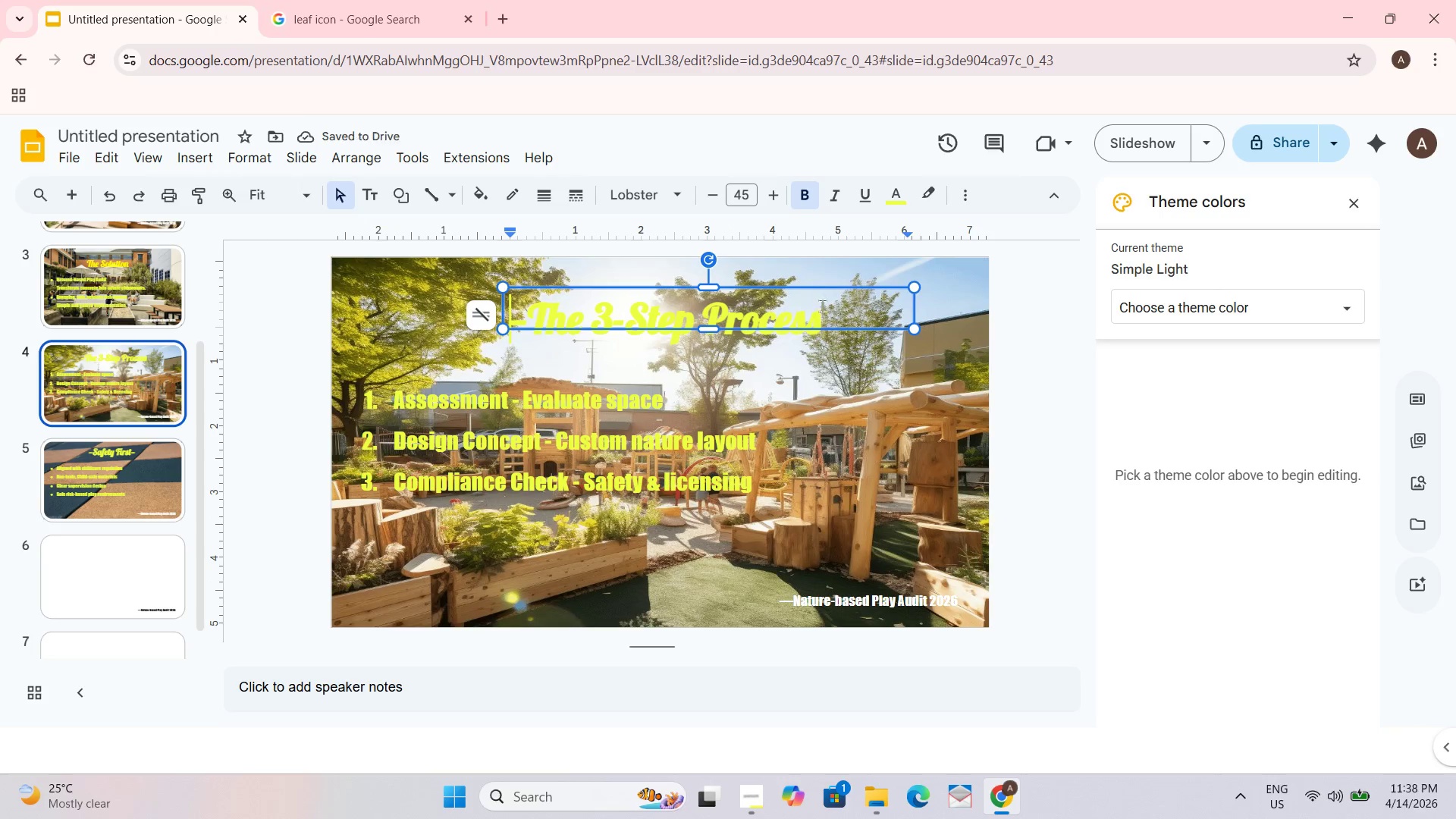 
triple_click([822, 306])
 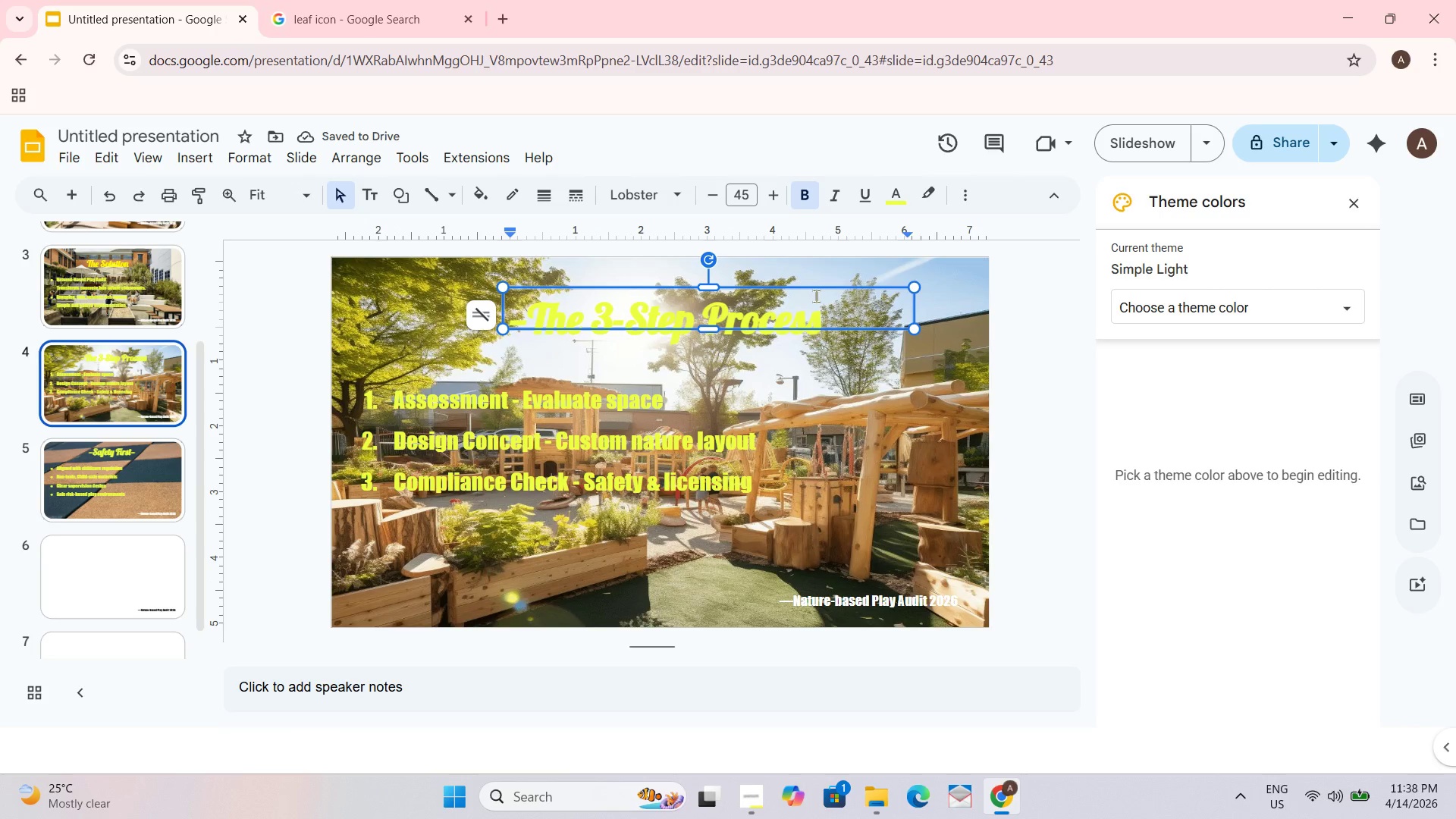 
key(Minus)
 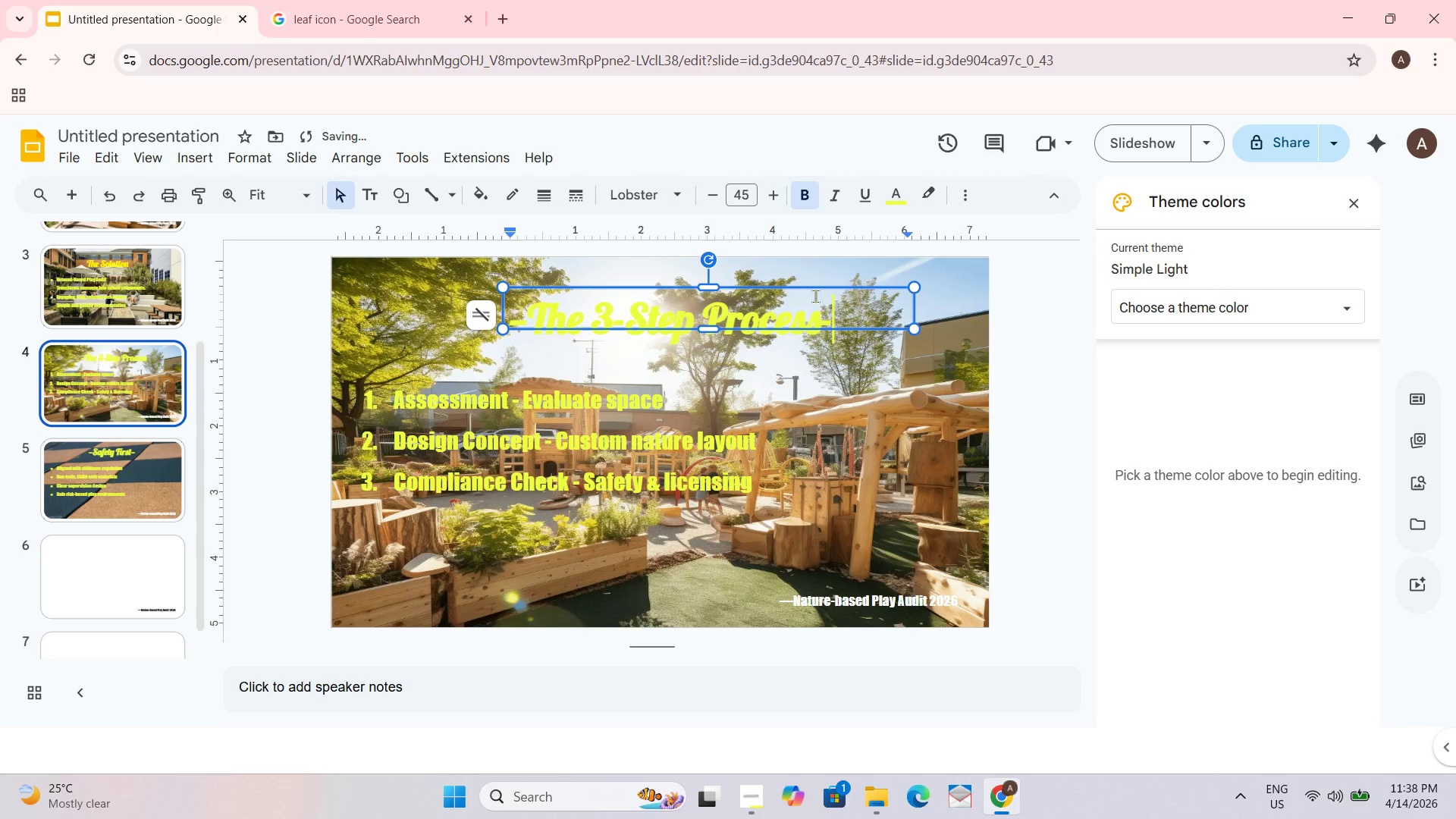 
key(Minus)
 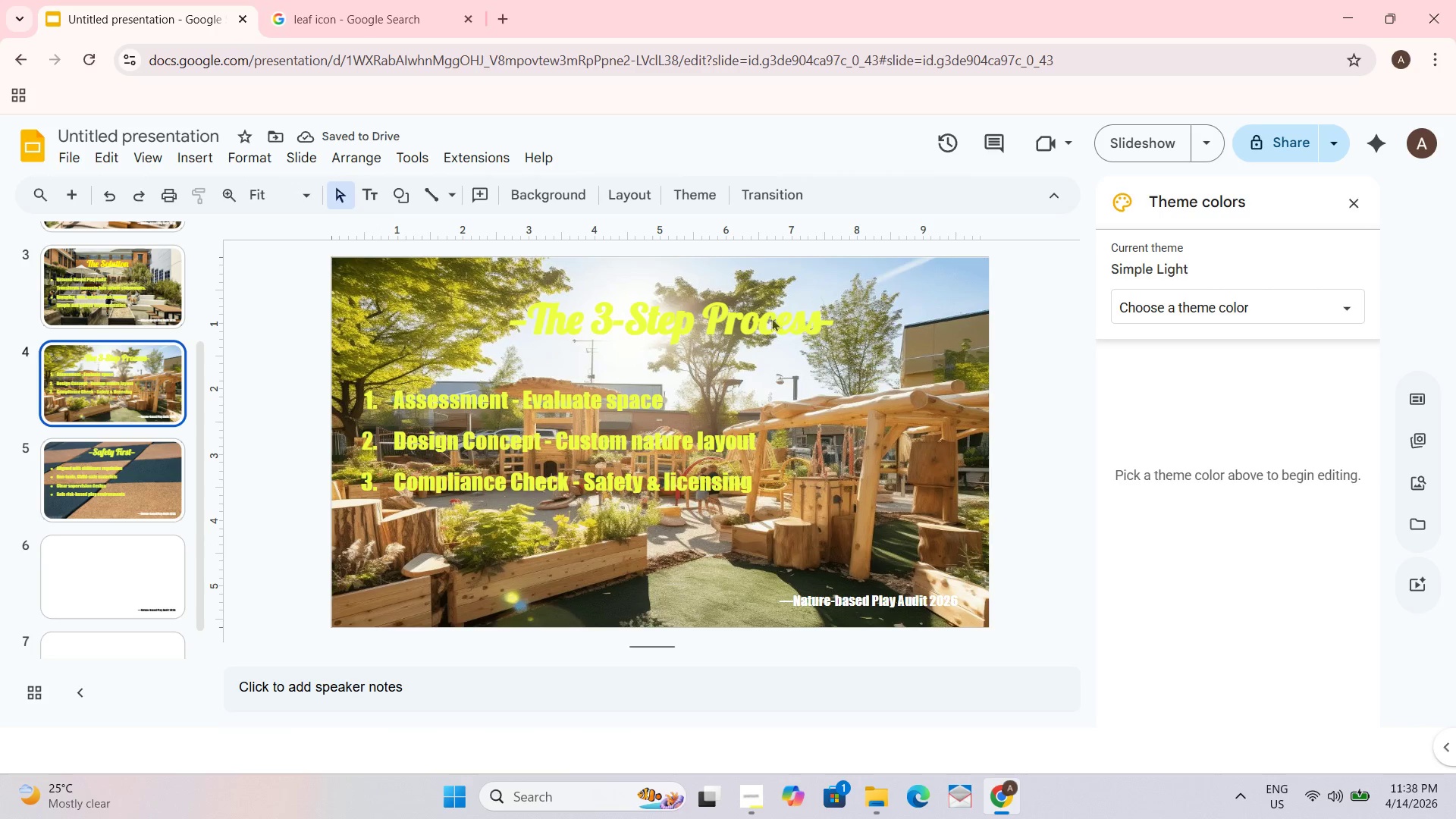 
left_click_drag(start_coordinate=[769, 290], to_coordinate=[723, 289])
 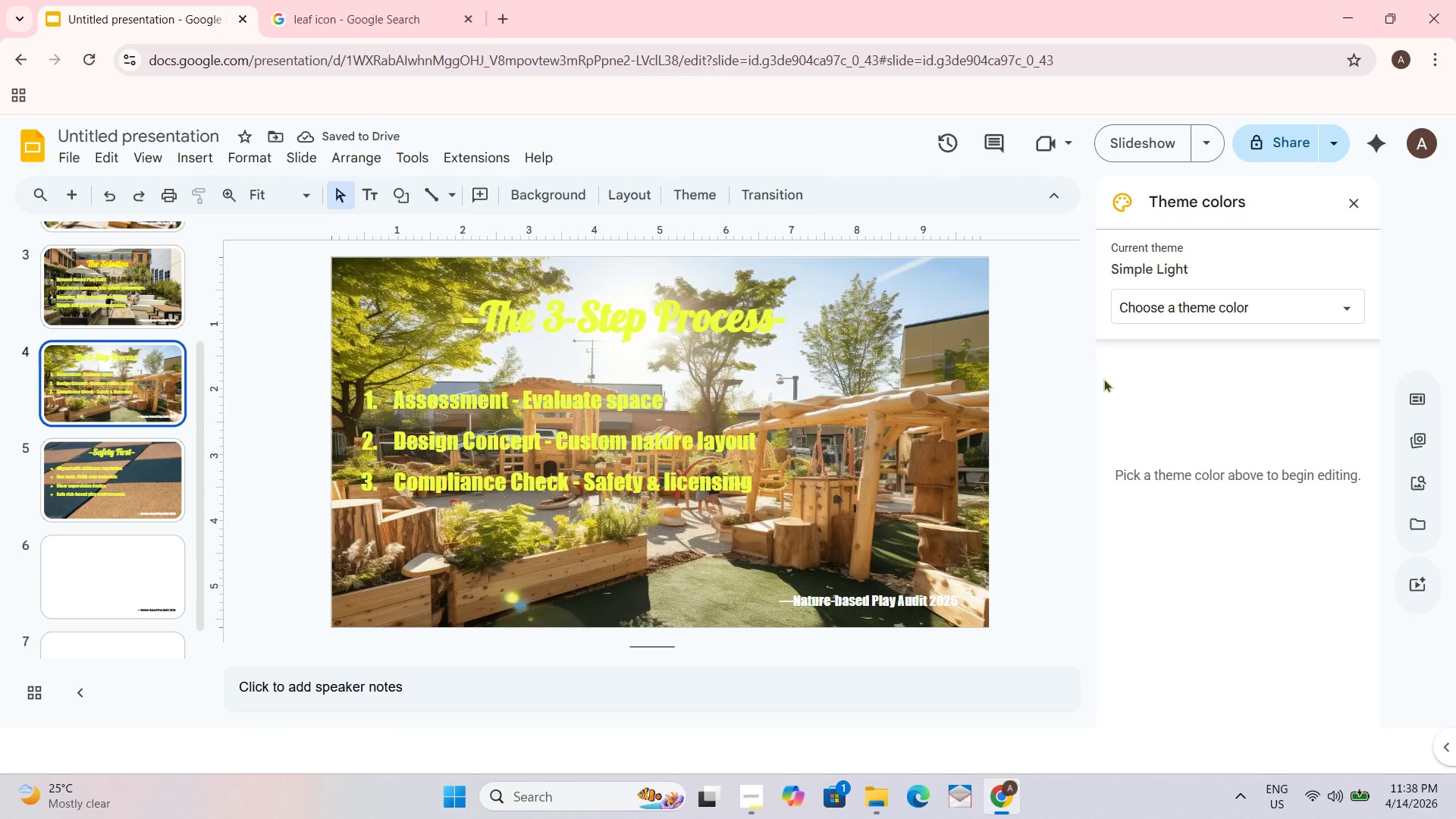 
left_click([739, 317])
 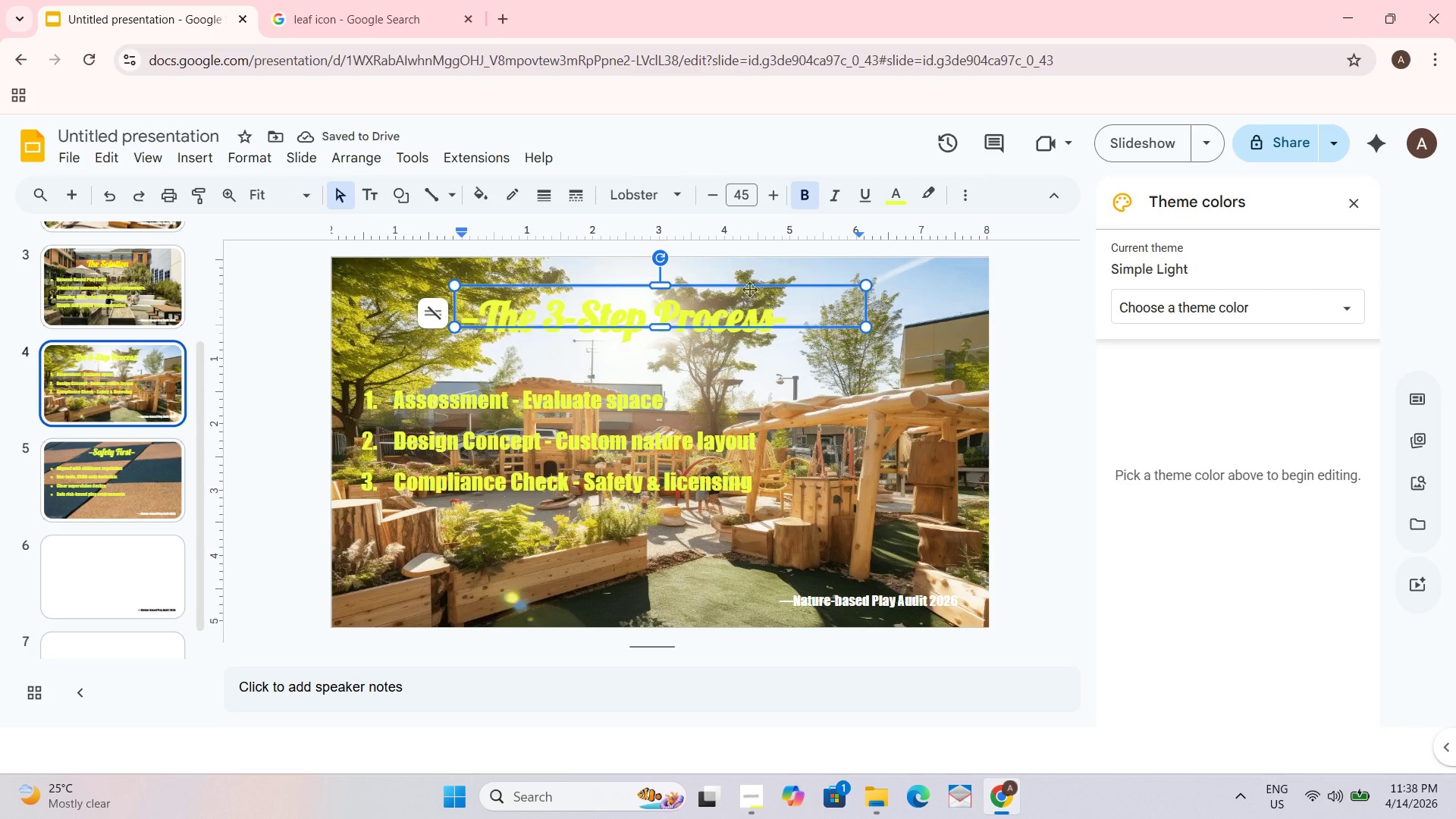 
left_click_drag(start_coordinate=[749, 288], to_coordinate=[750, 297])
 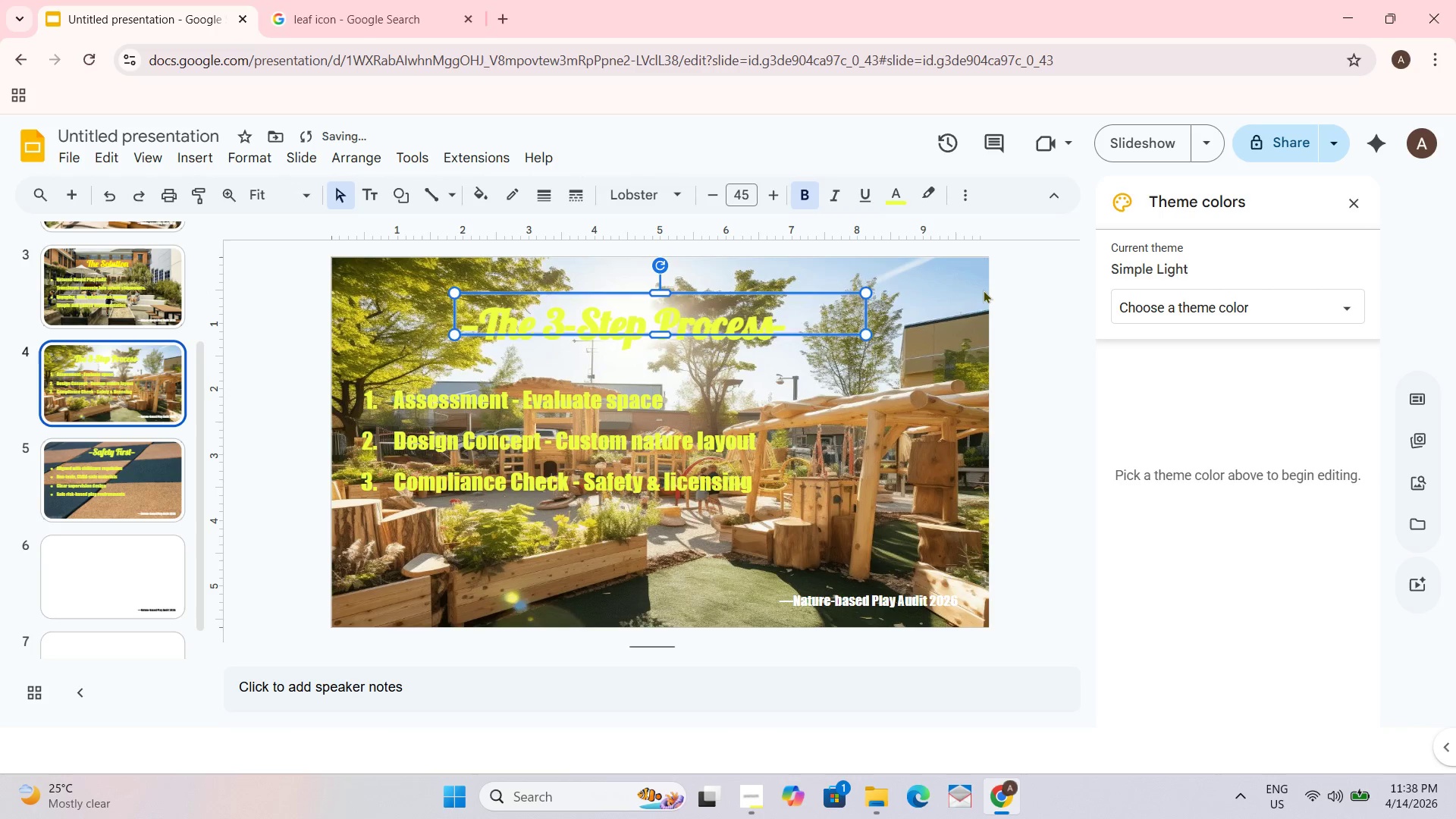 
left_click([983, 290])
 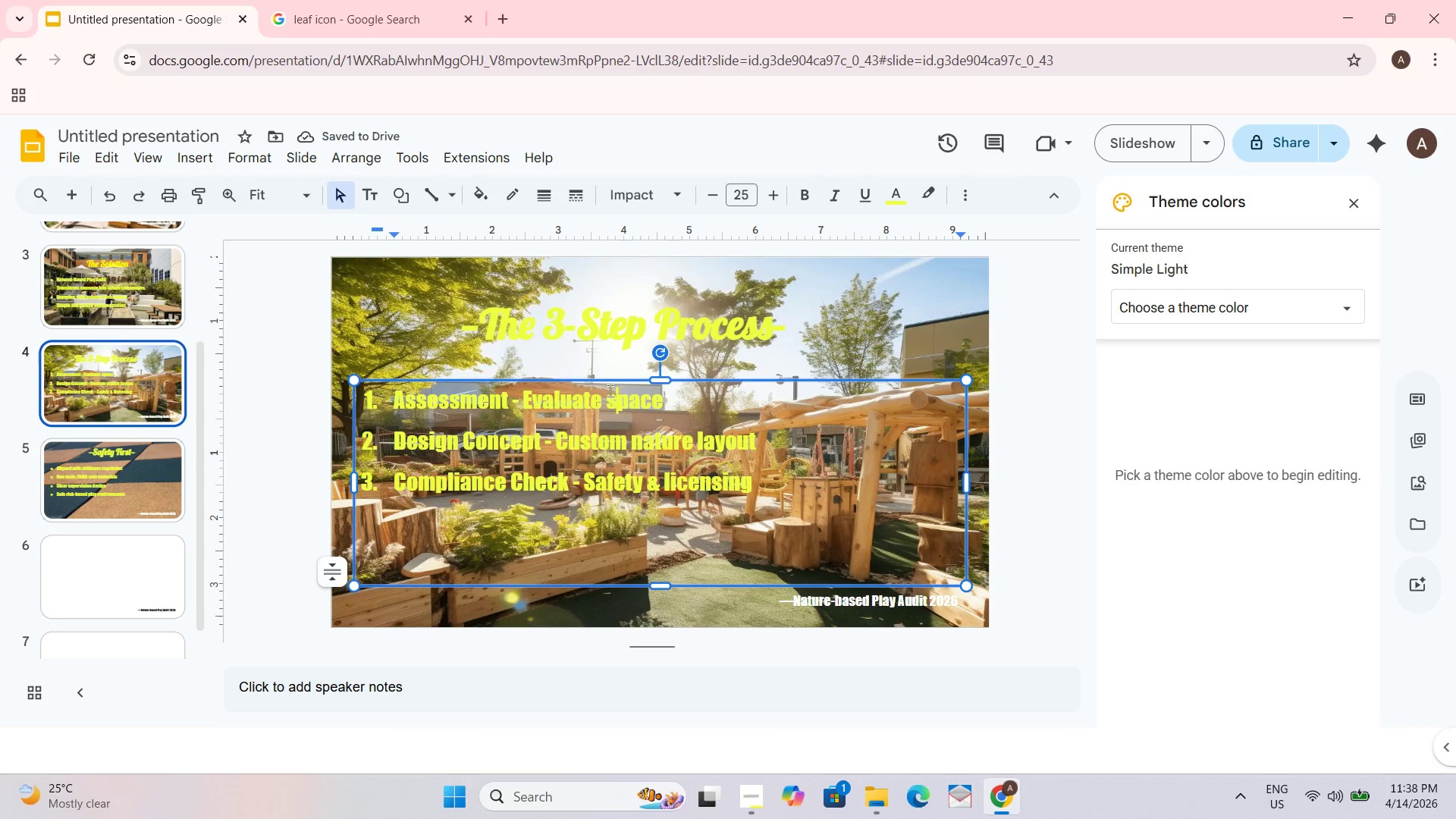 
left_click([1040, 367])
 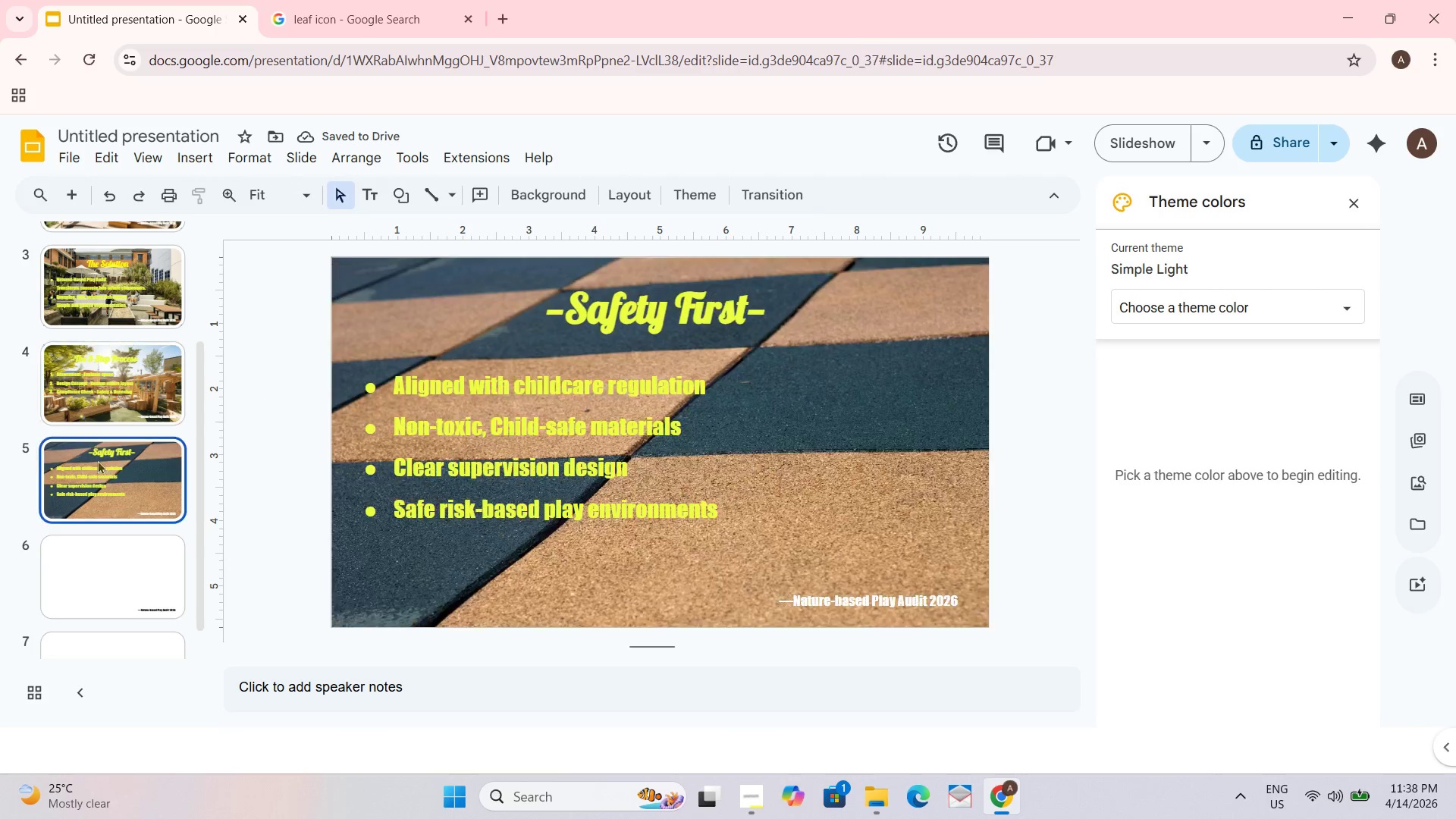 
double_click([91, 427])
 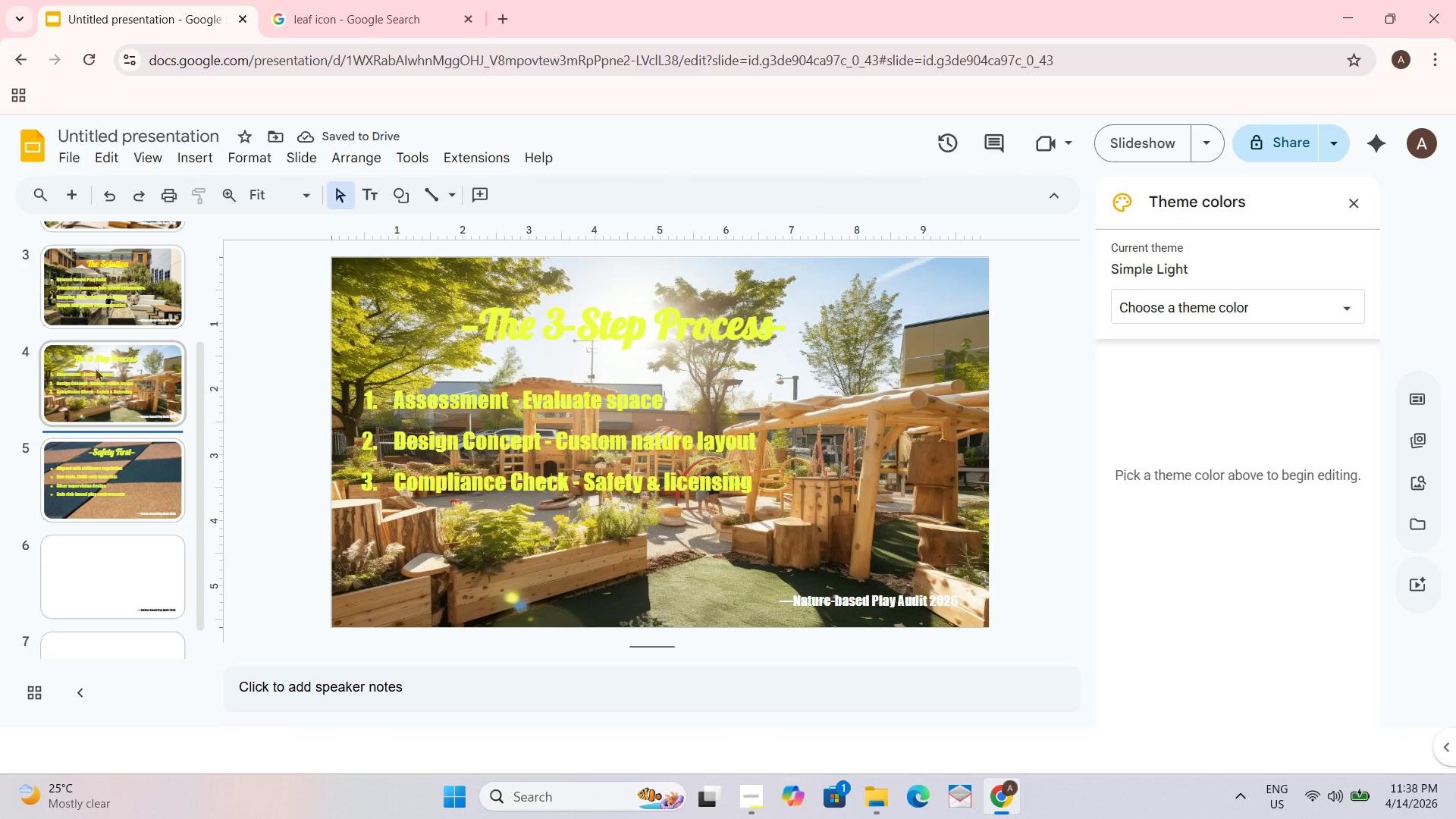 
triple_click([92, 333])
 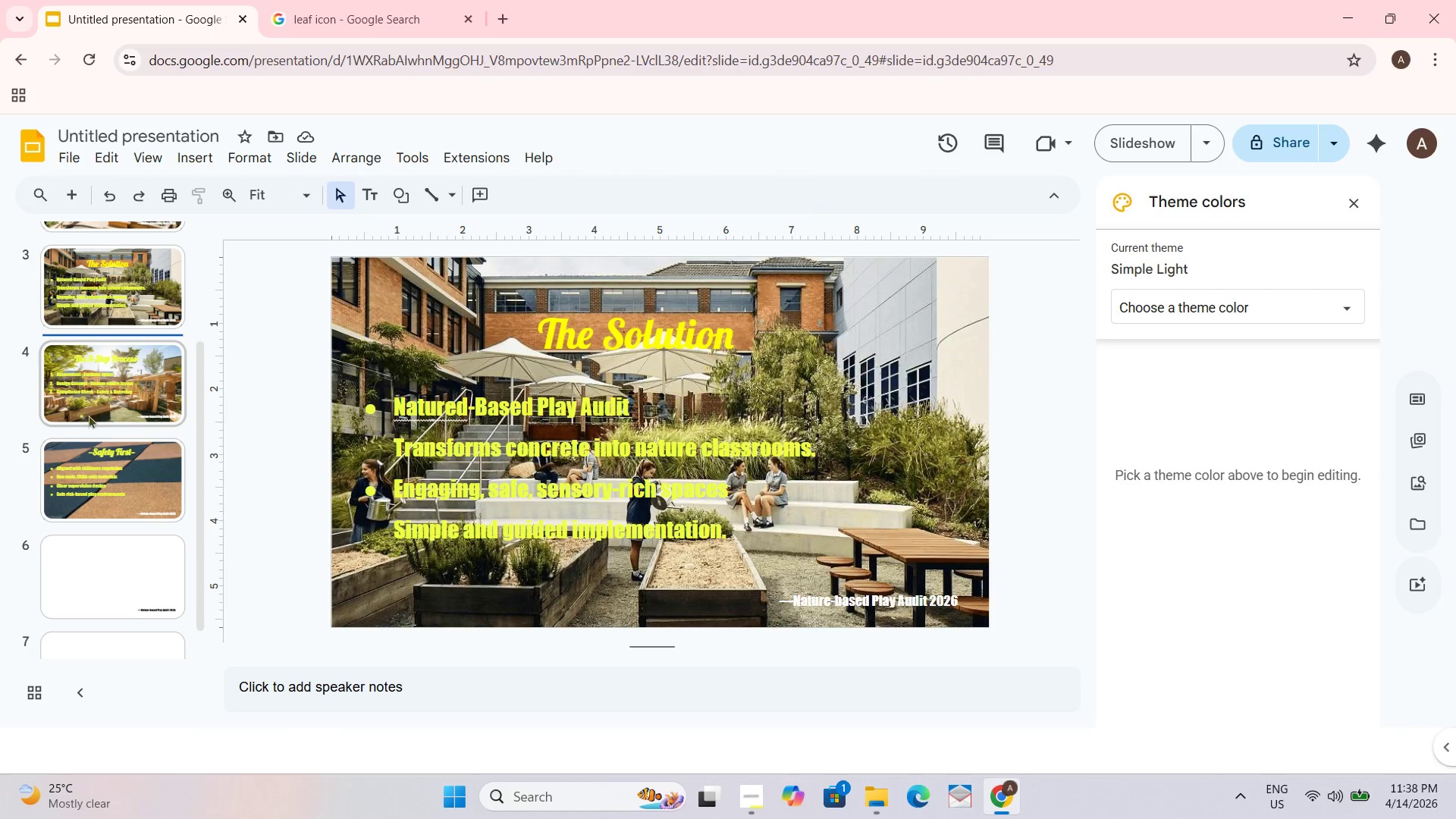 
scroll: coordinate [88, 397], scroll_direction: up, amount: 1.0
 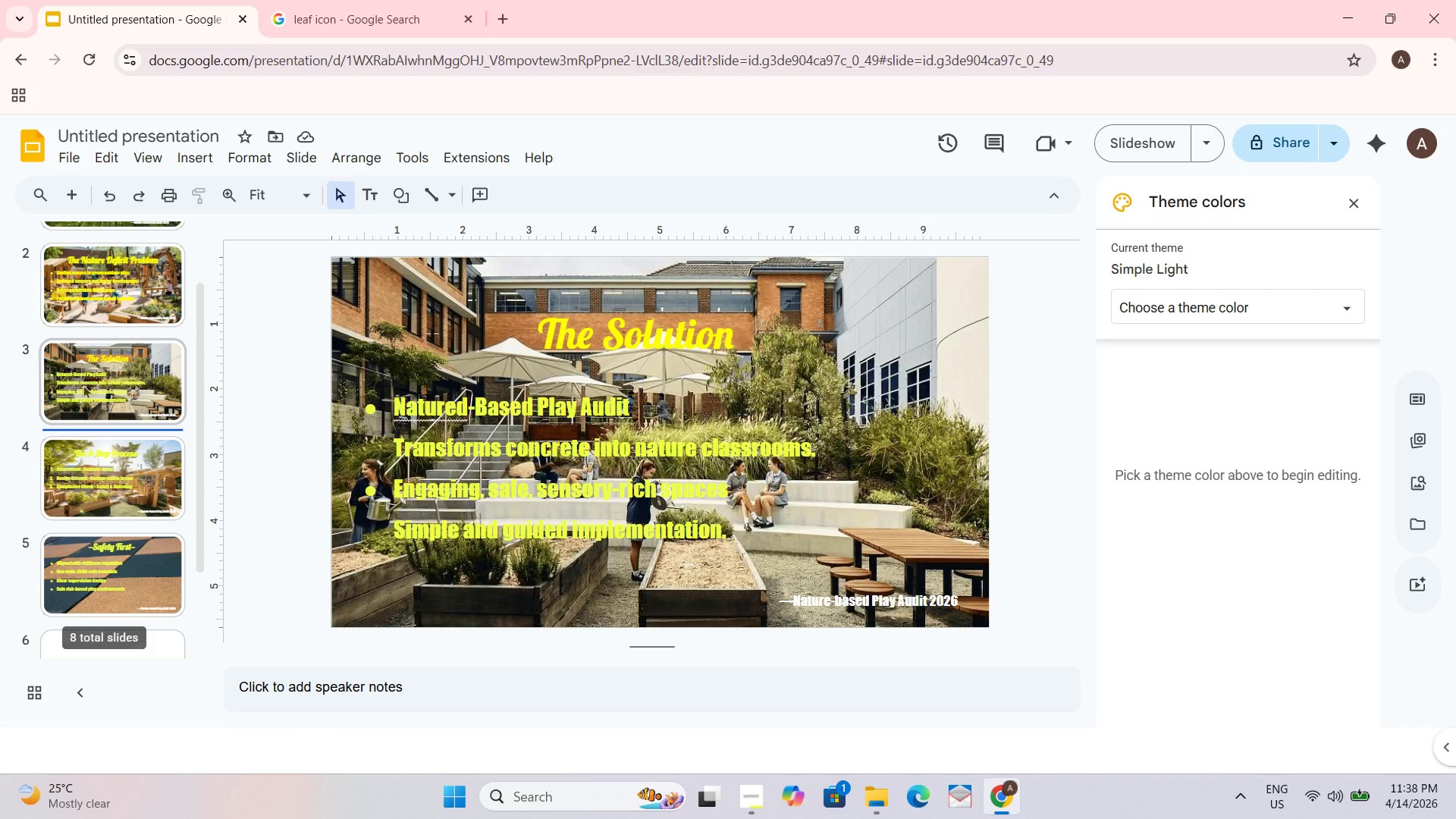 
left_click([83, 384])
 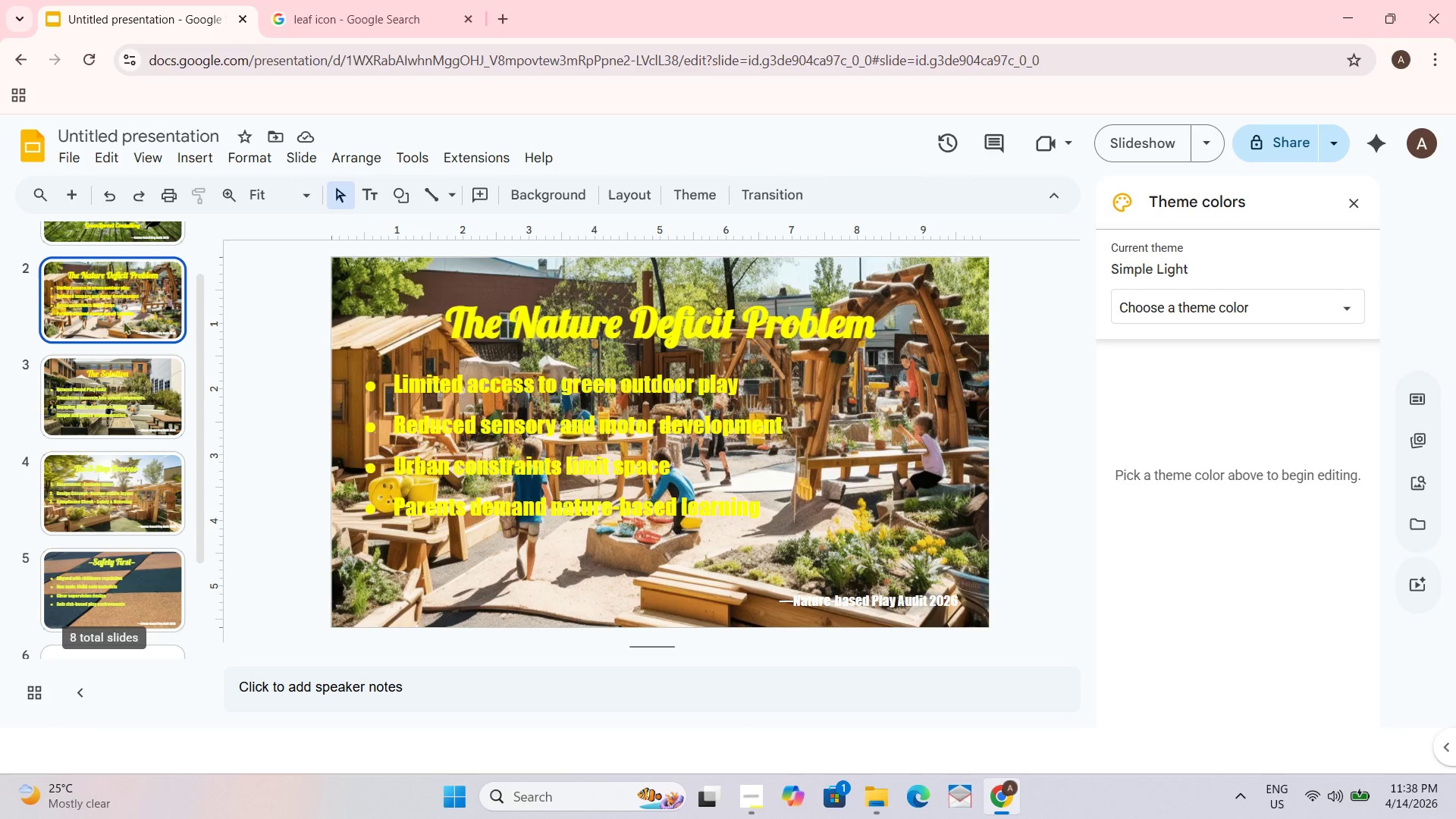 
left_click_drag(start_coordinate=[130, 302], to_coordinate=[127, 303])
 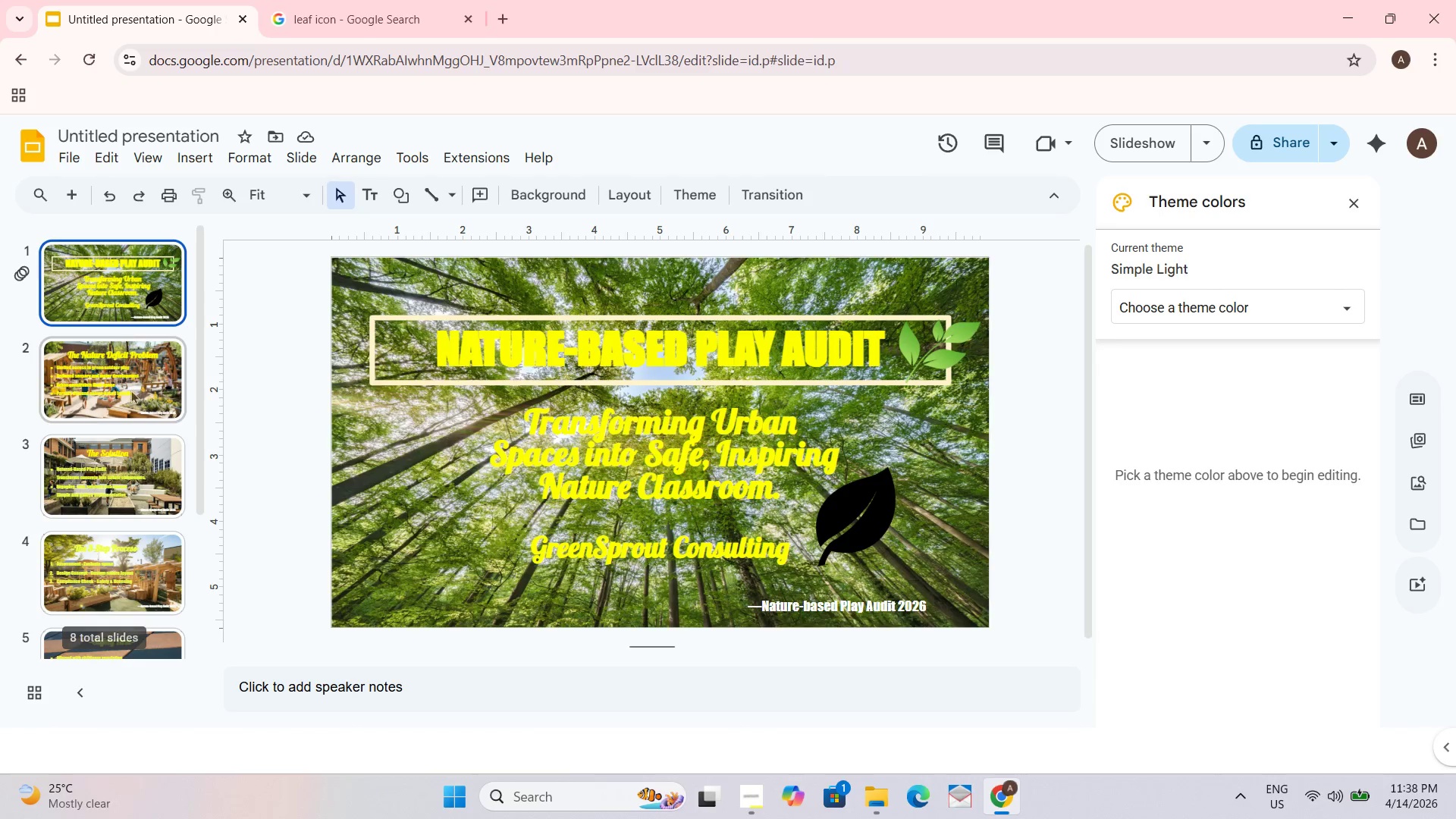 
scroll: coordinate [127, 289], scroll_direction: up, amount: 1.0
 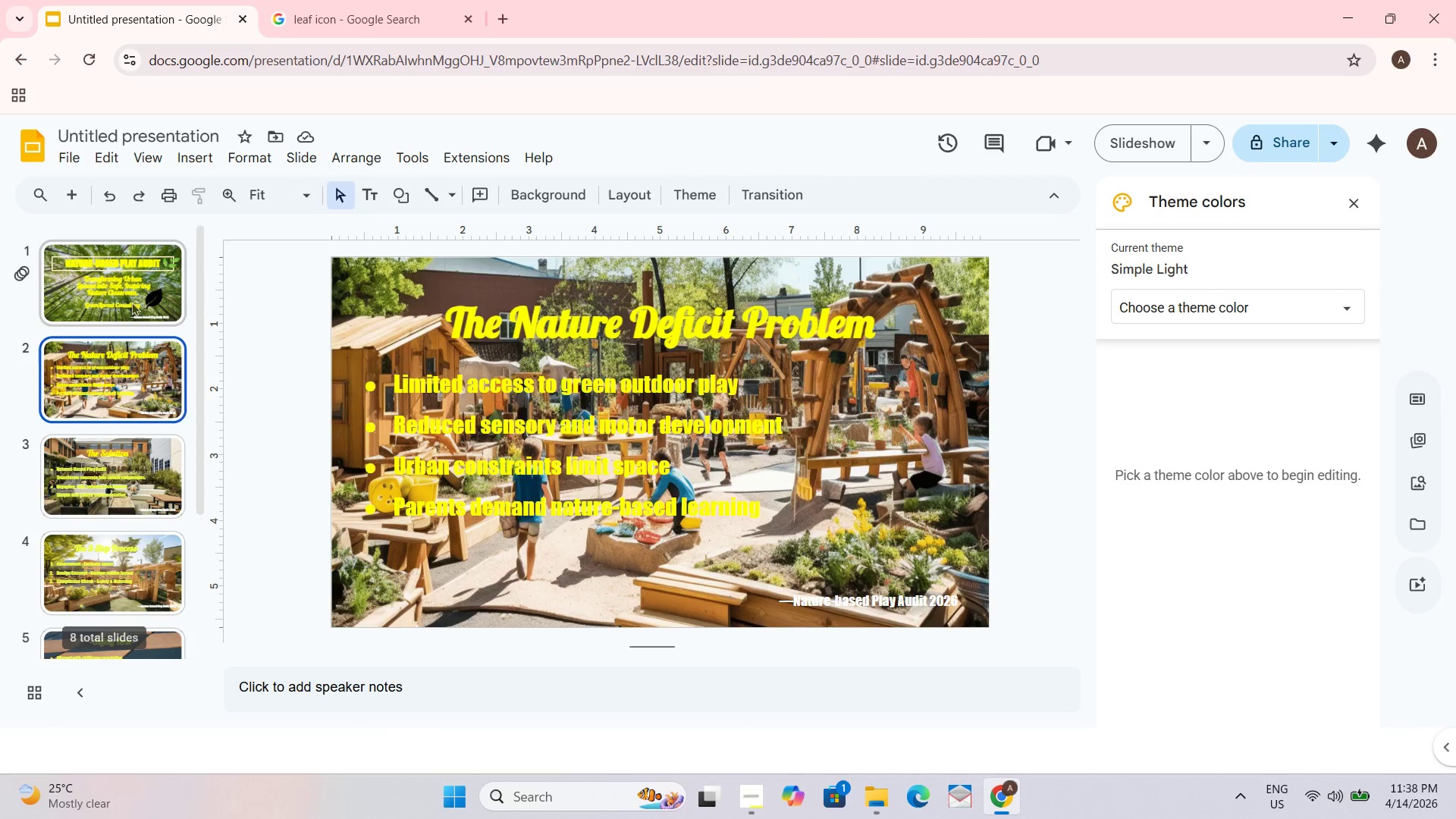 
left_click_drag(start_coordinate=[130, 408], to_coordinate=[125, 409])
 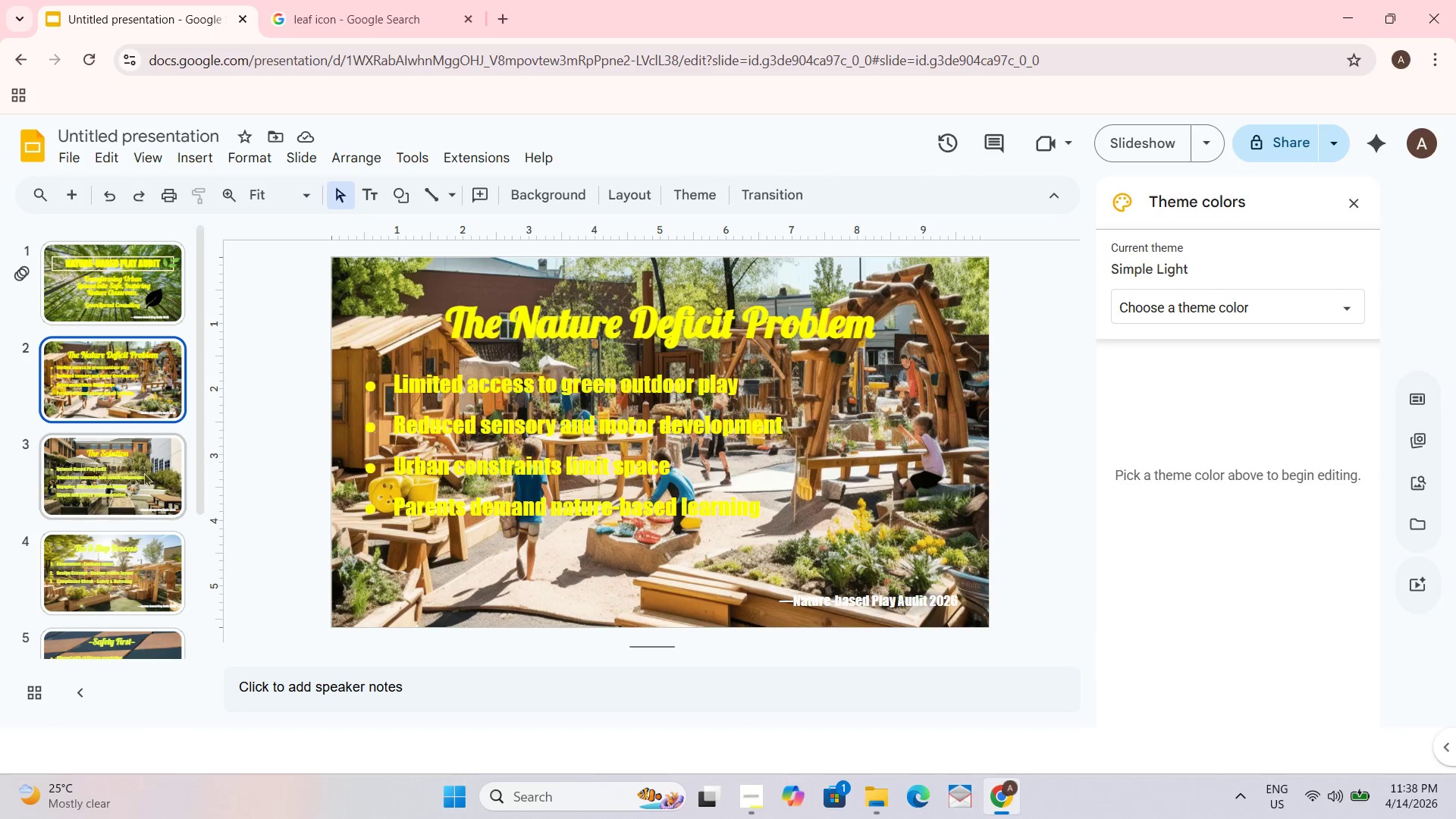 
left_click([124, 502])
 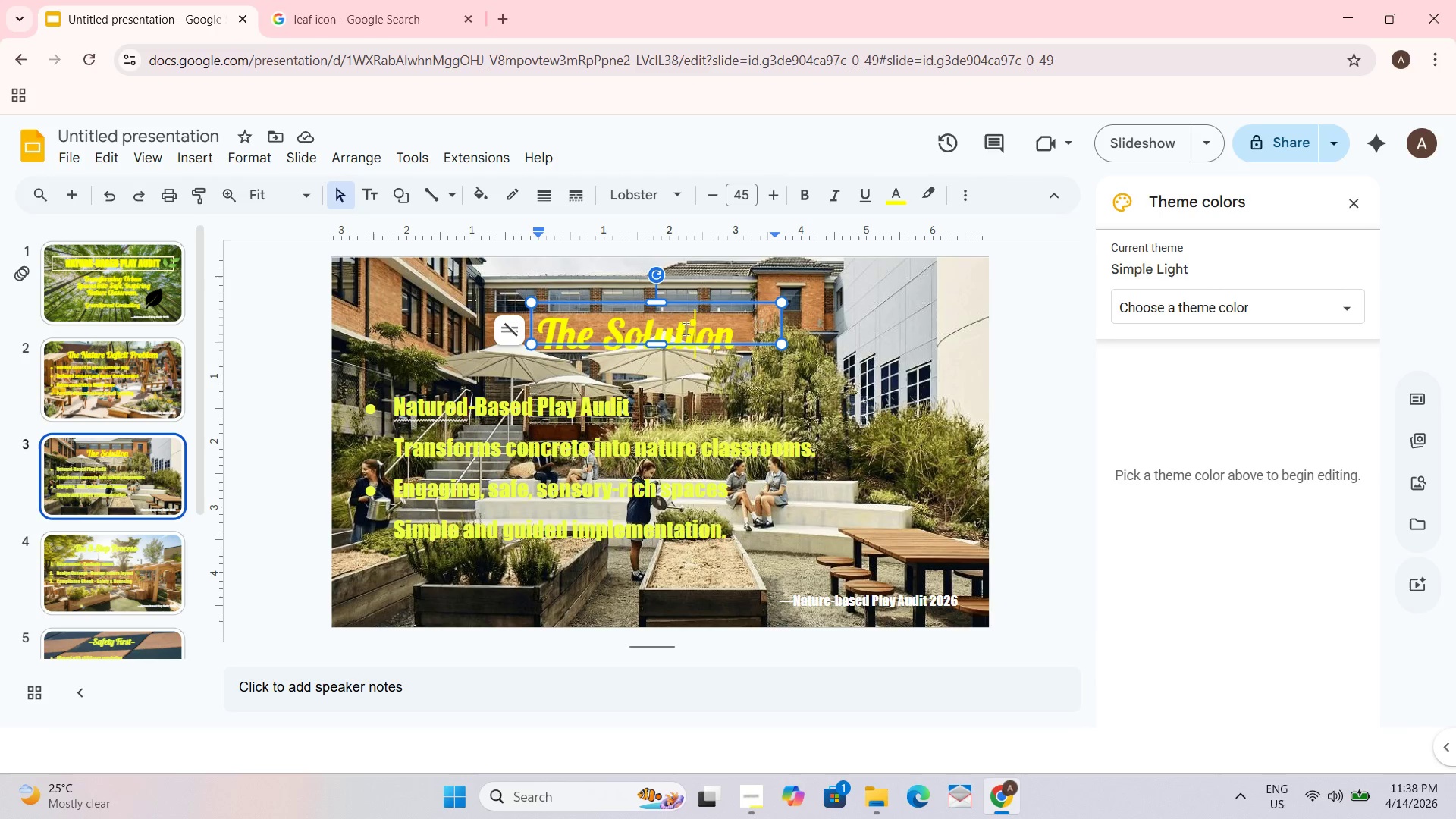 
double_click([685, 337])
 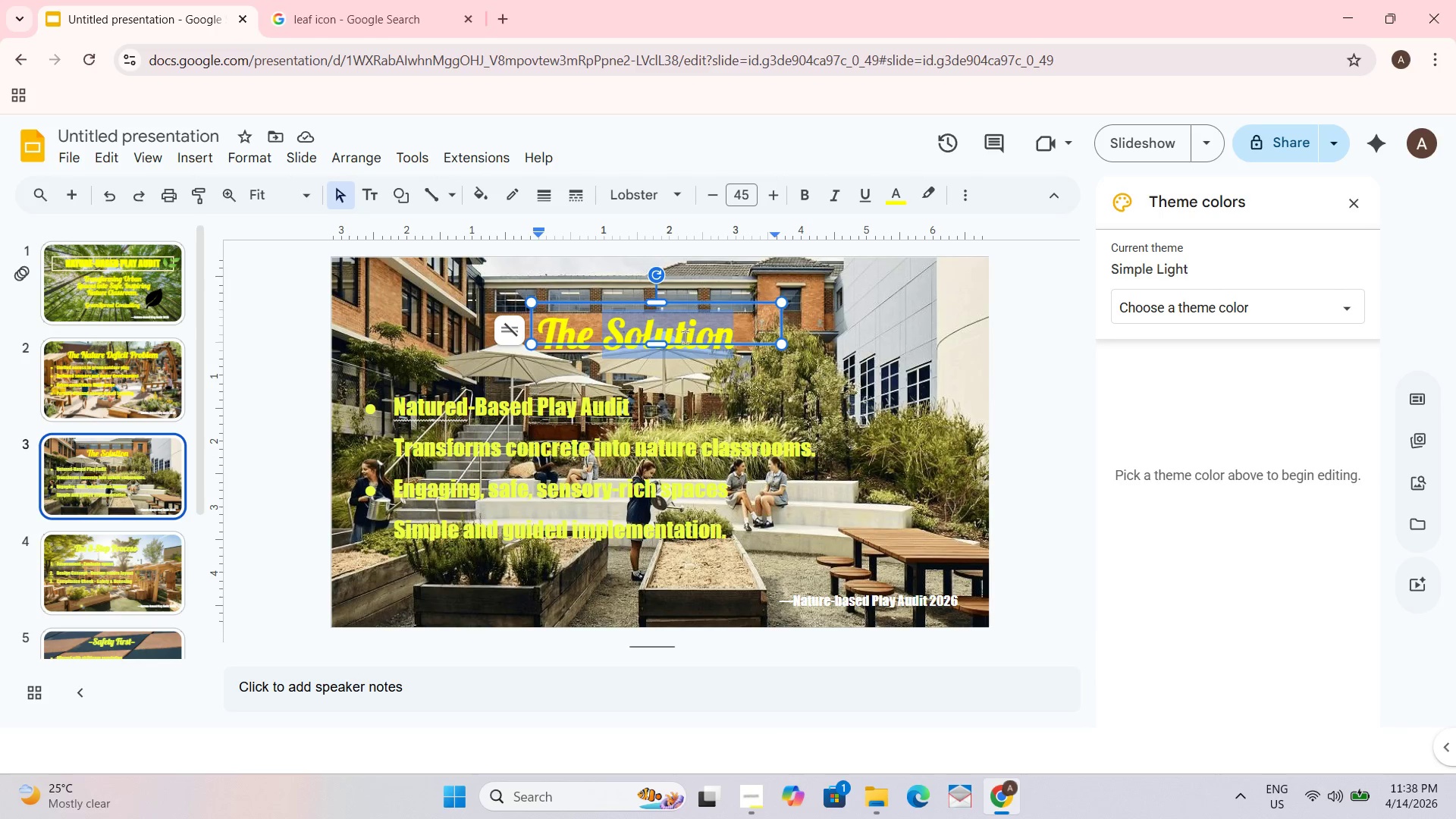 
triple_click([685, 337])
 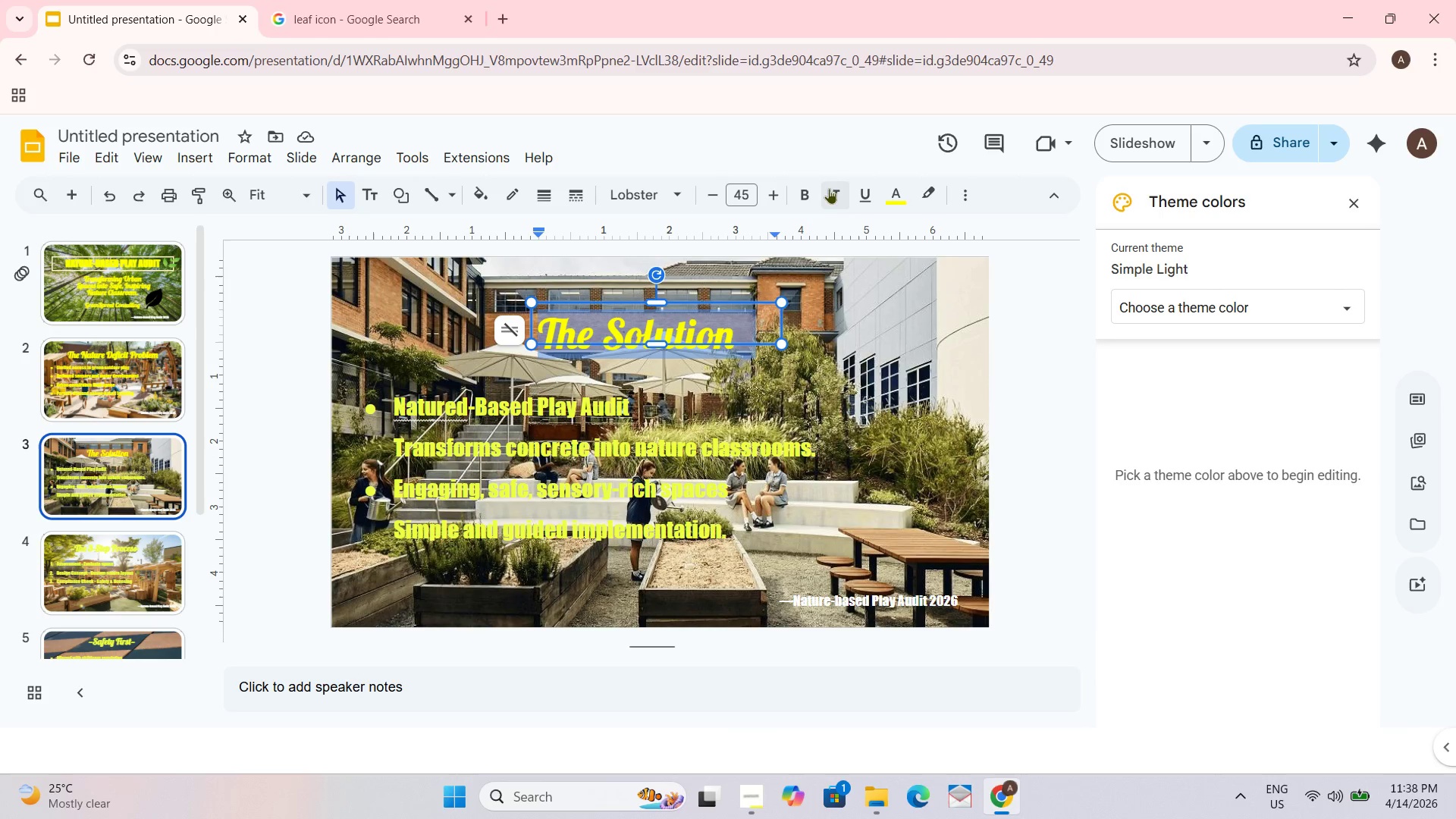 
left_click([801, 197])
 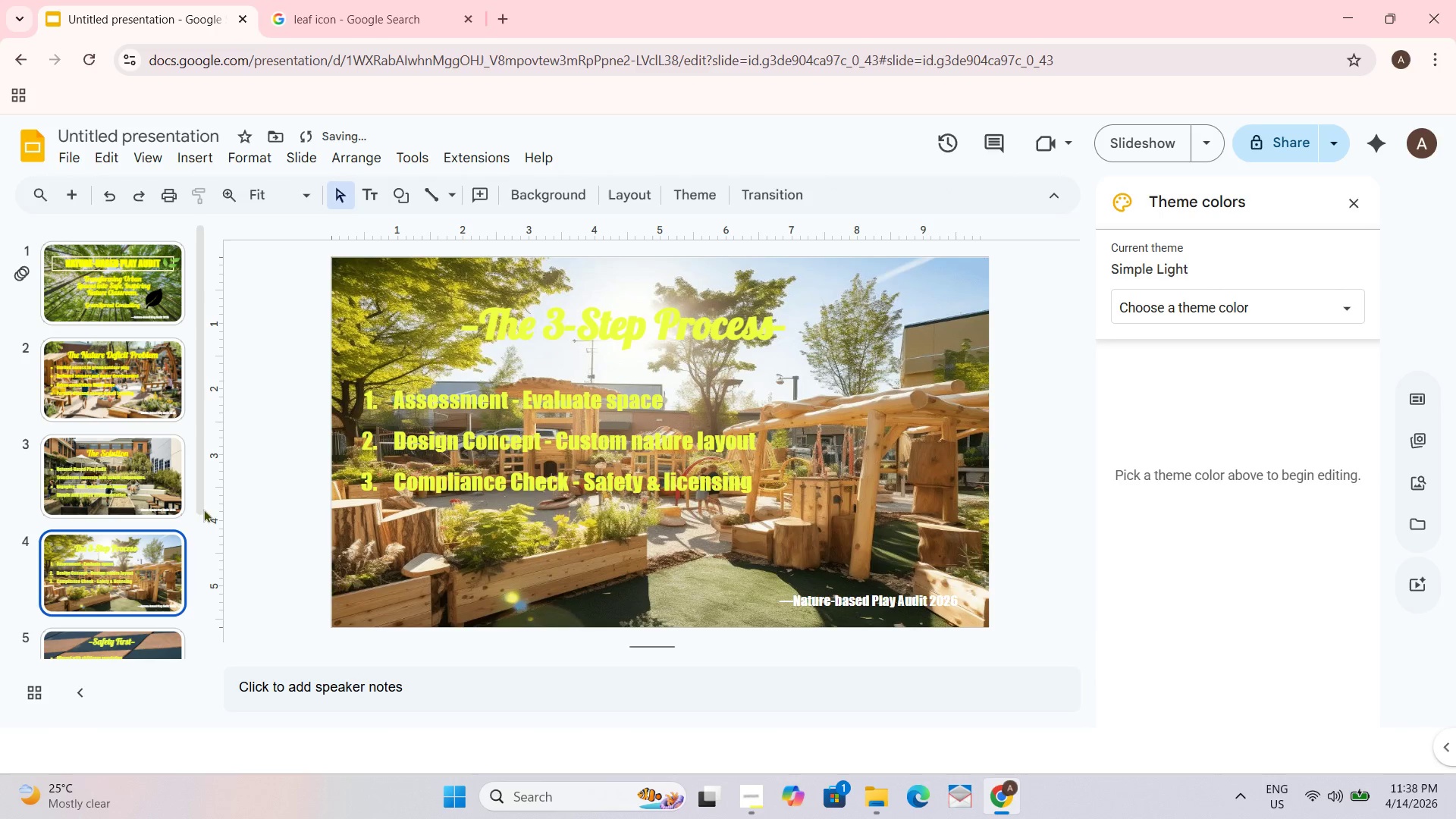 
left_click([524, 327])
 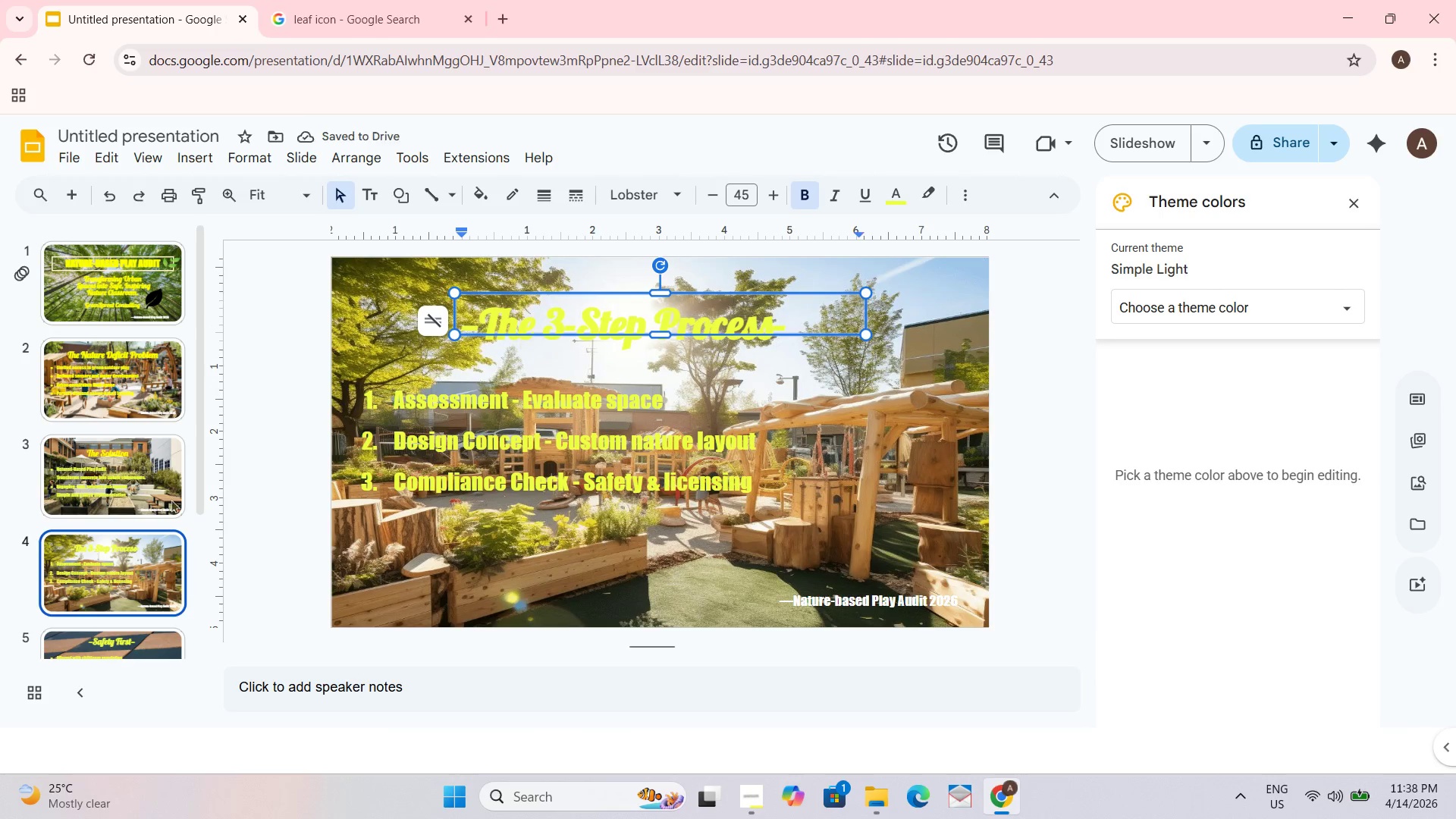 
left_click([178, 562])
 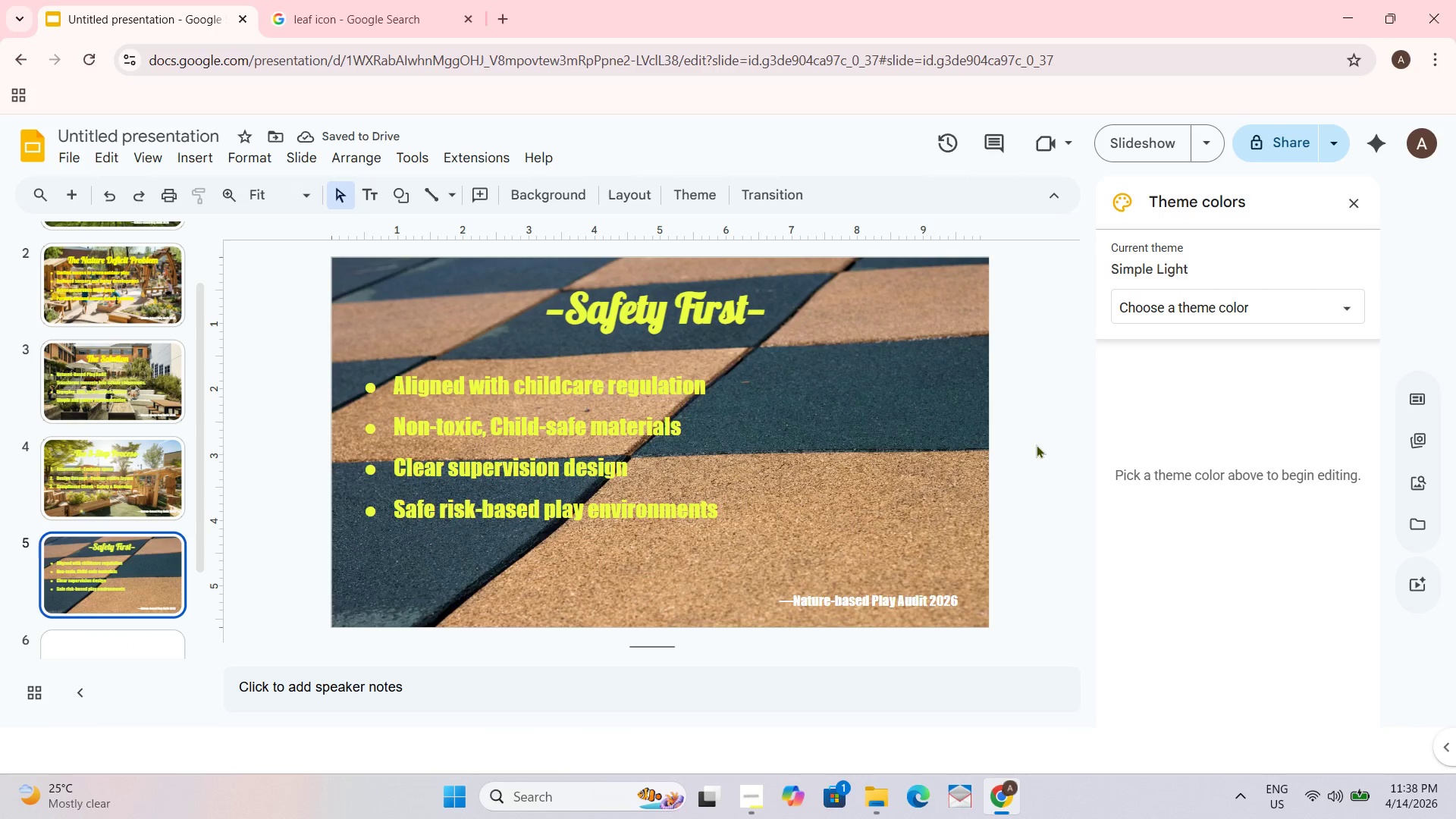 
scroll: coordinate [133, 529], scroll_direction: down, amount: 3.0
 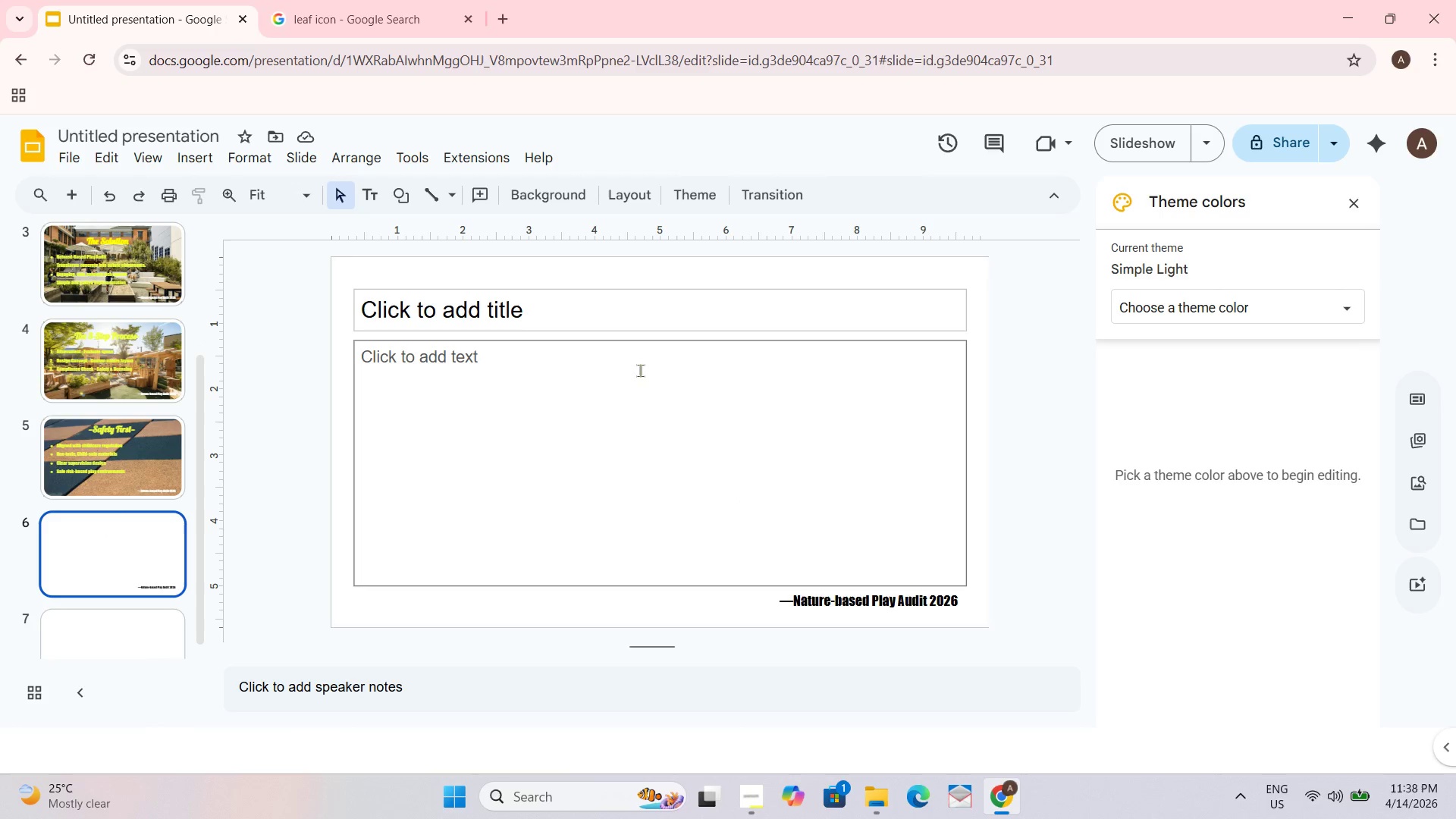 
key(Alt+AltLeft)
 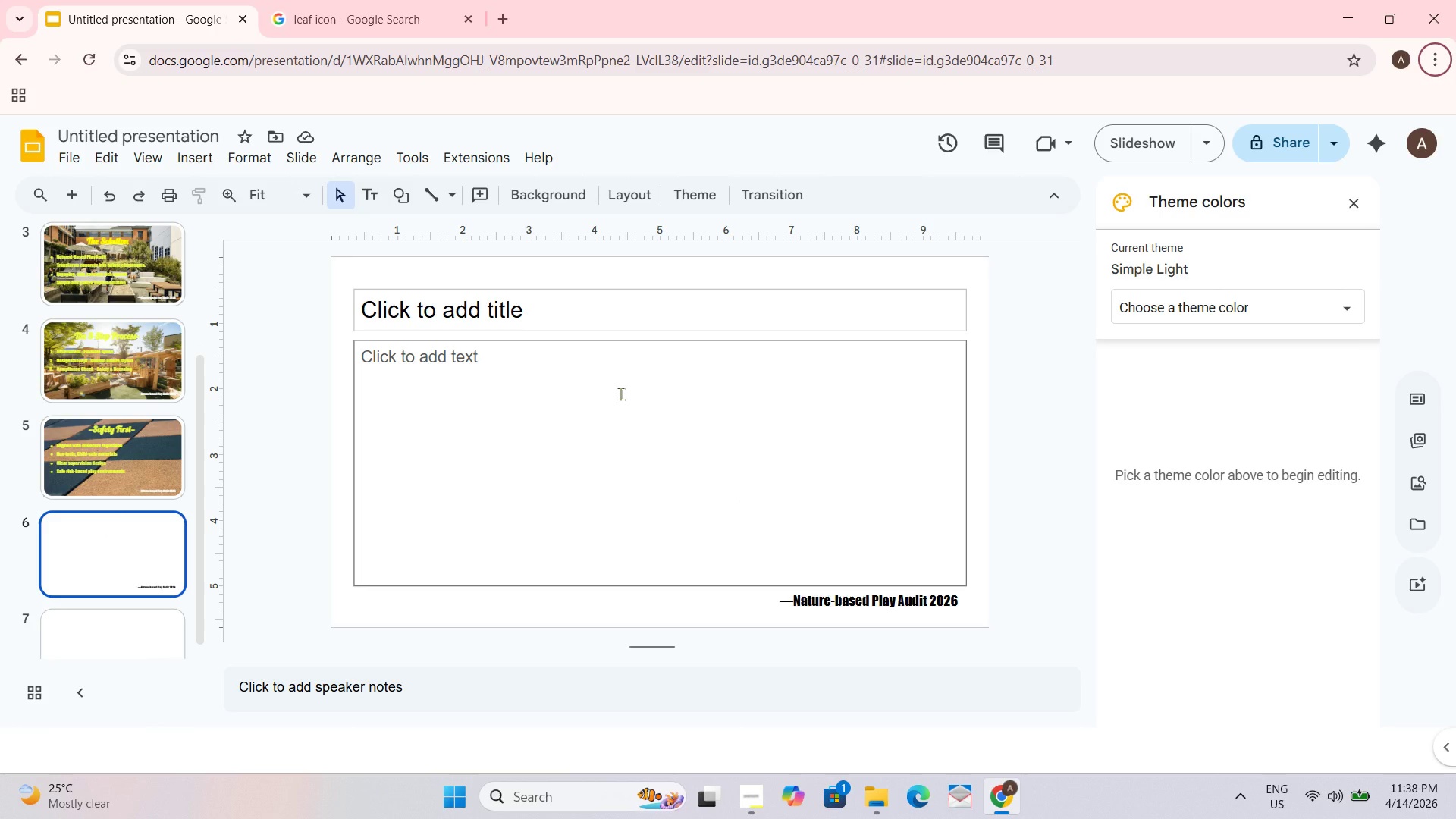 
key(Alt+AltLeft)
 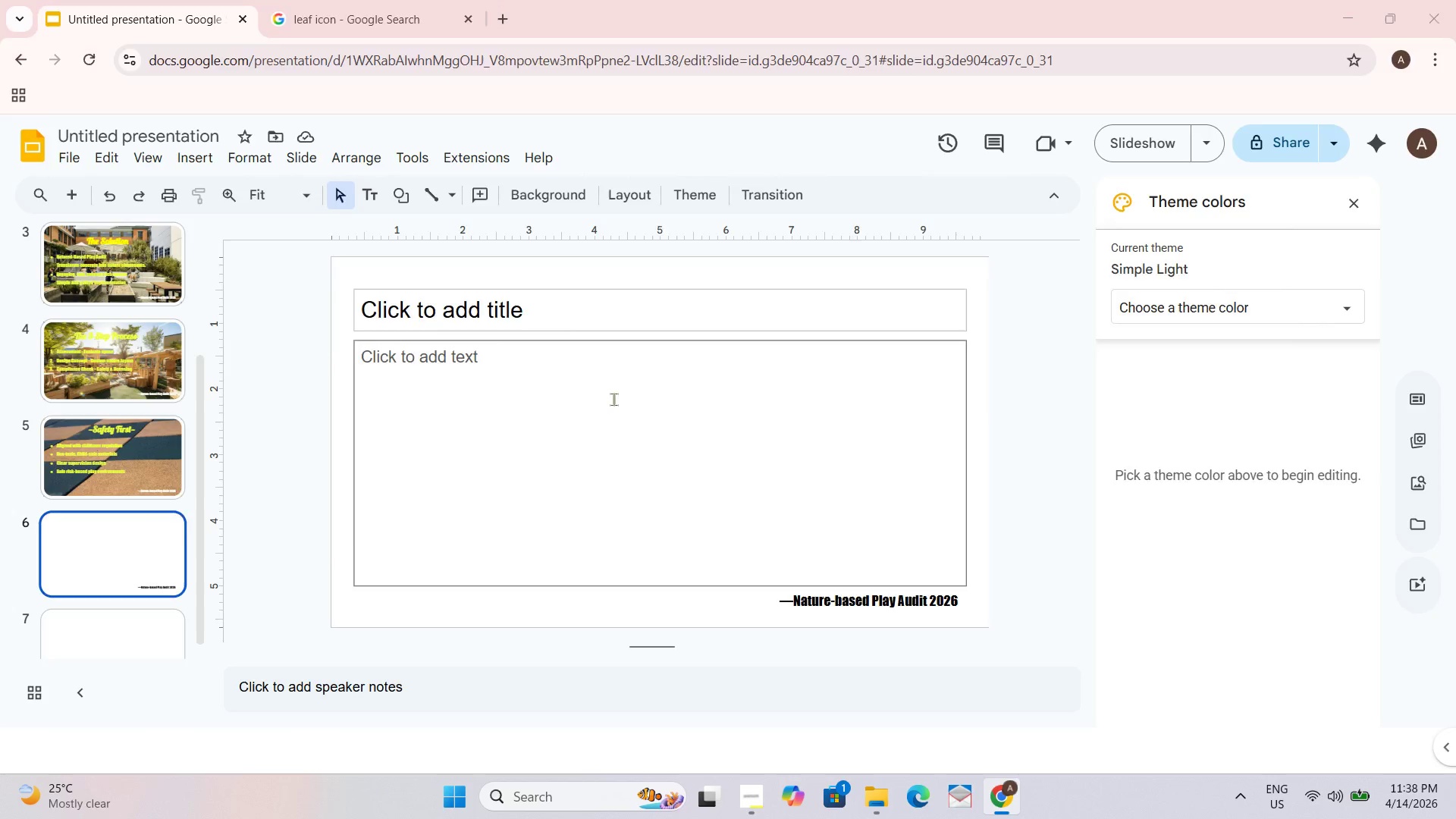 
key(Alt+Tab)